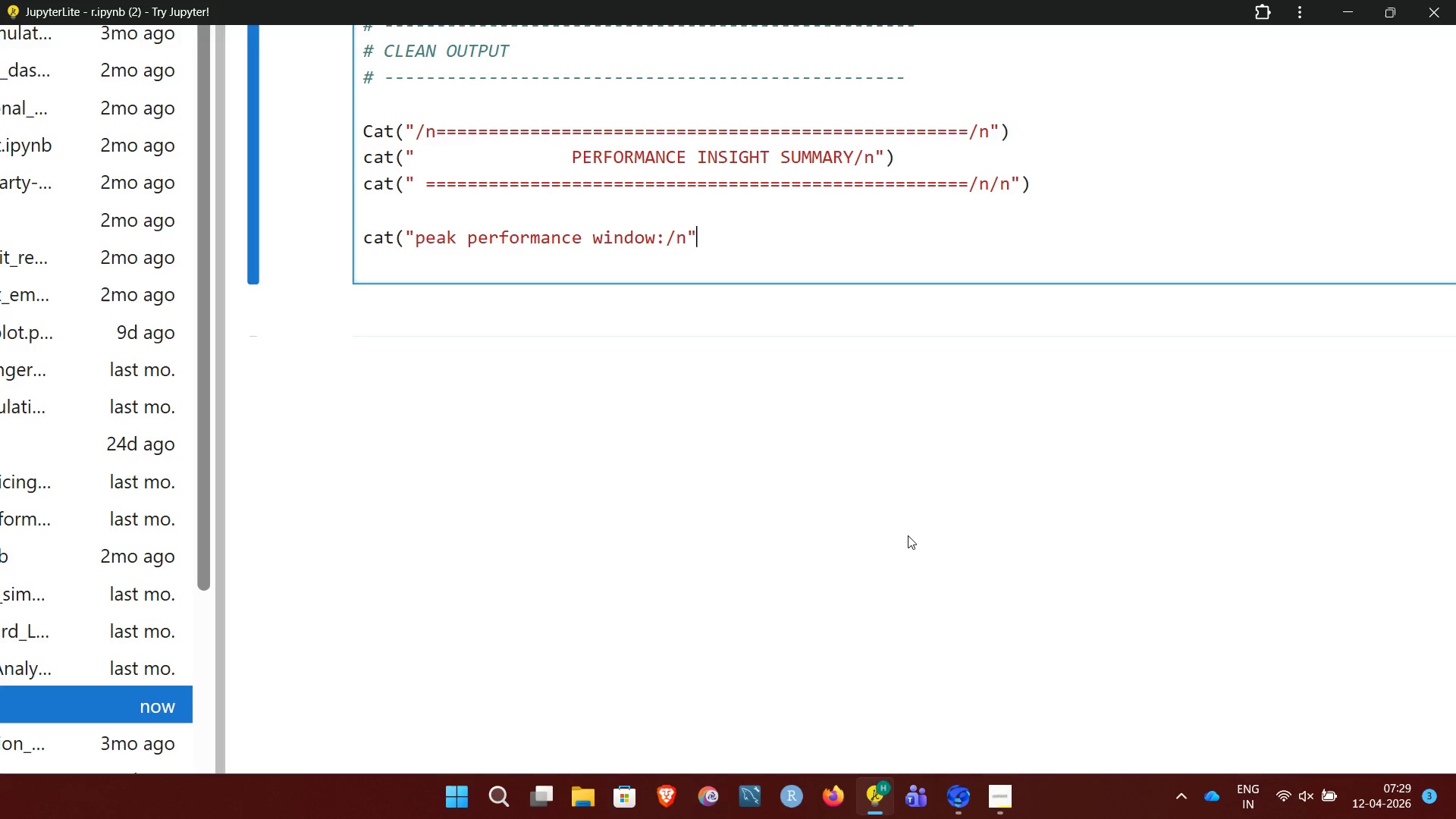 
key(Enter)
 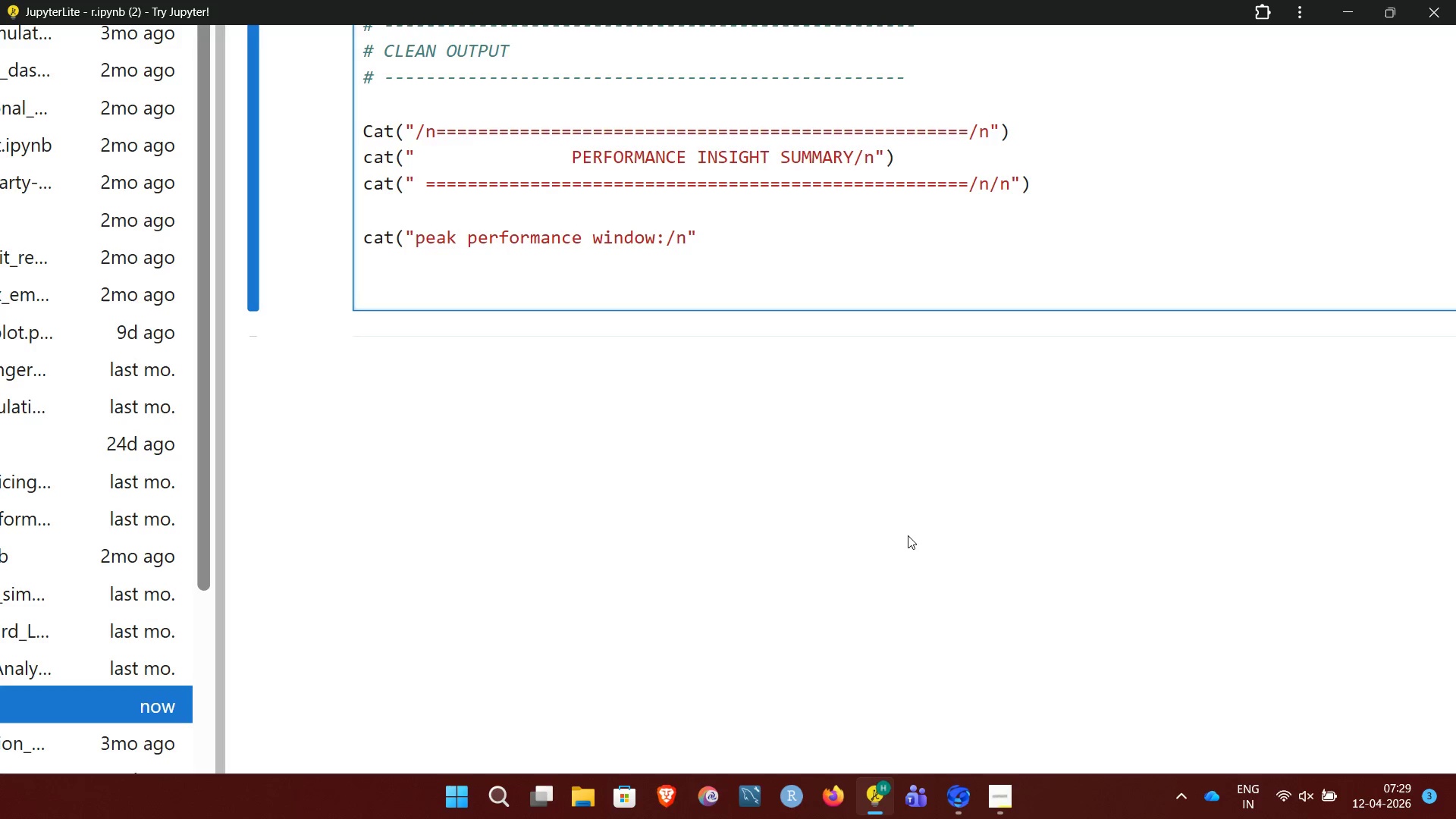 
wait(7.92)
 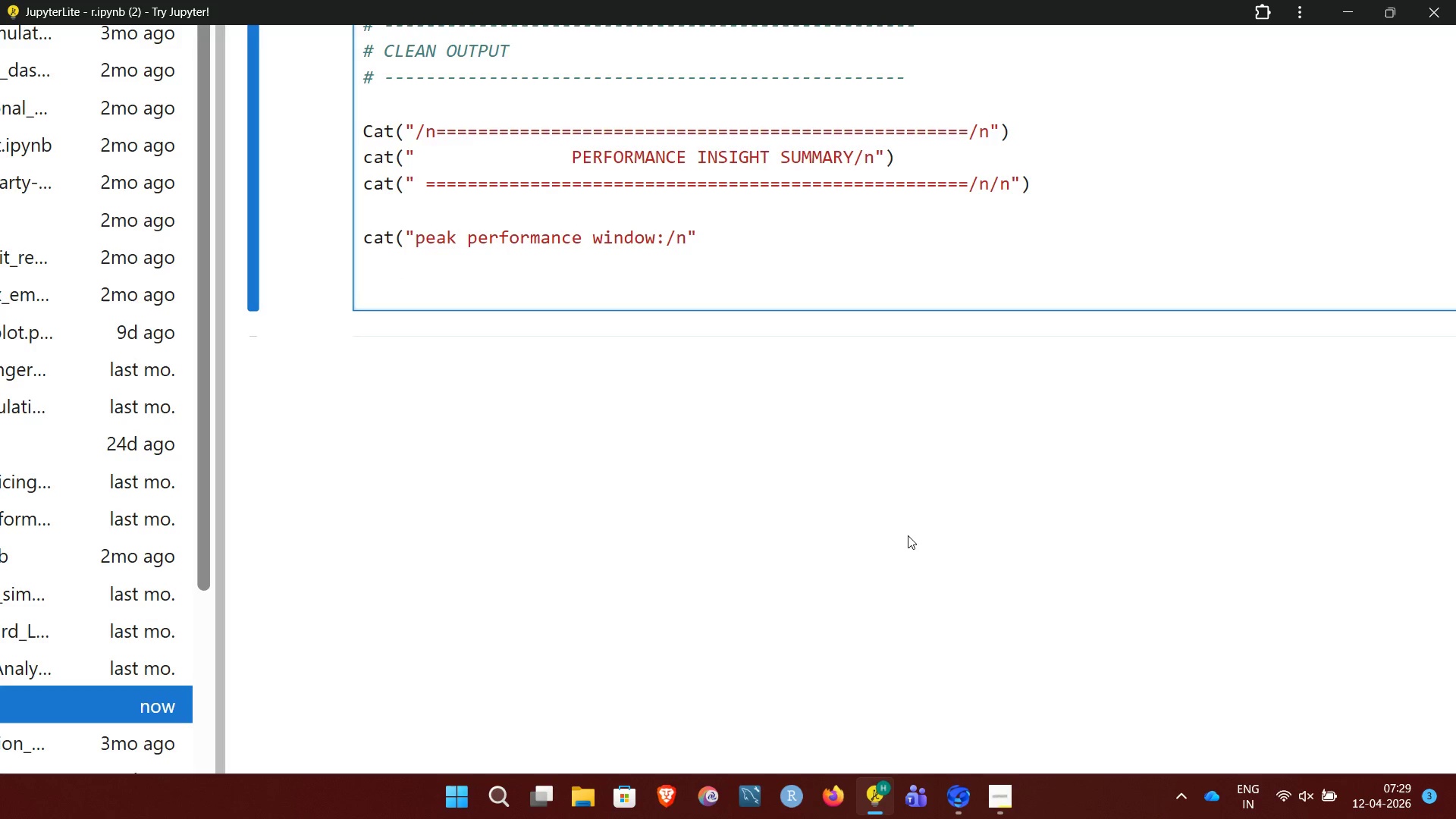 
key(Backspace)
 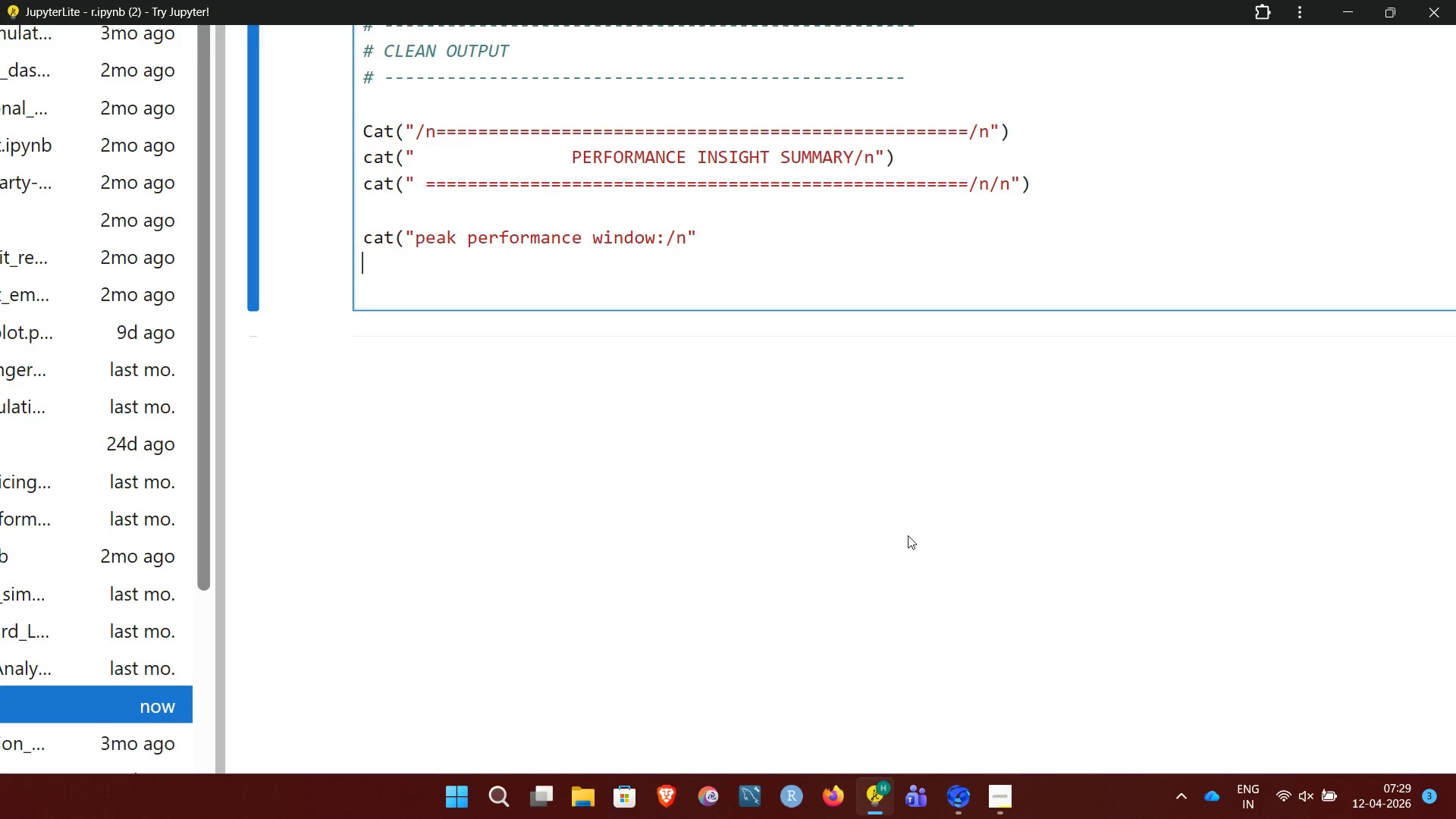 
key(Backspace)
 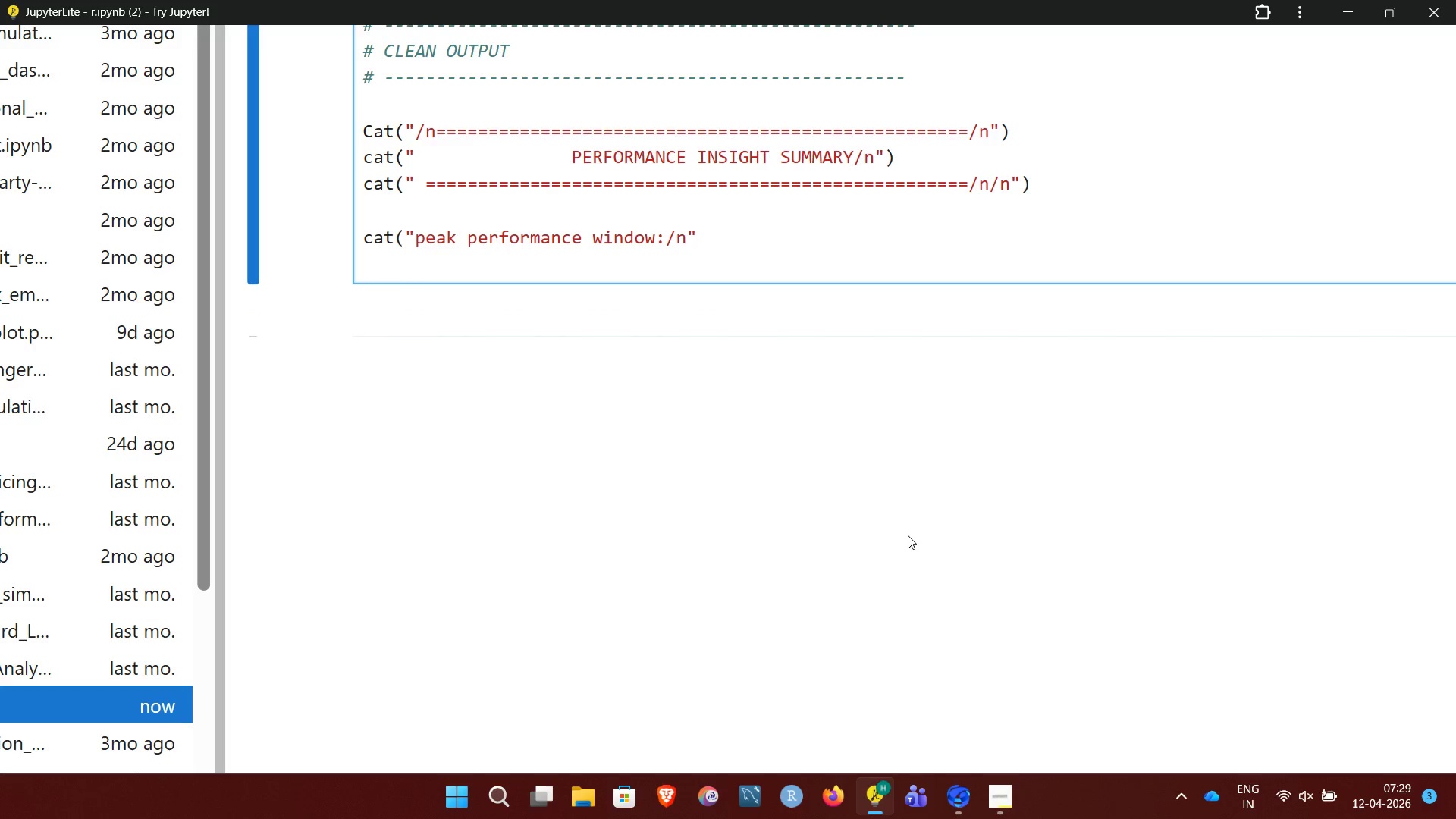 
key(Shift+0)
 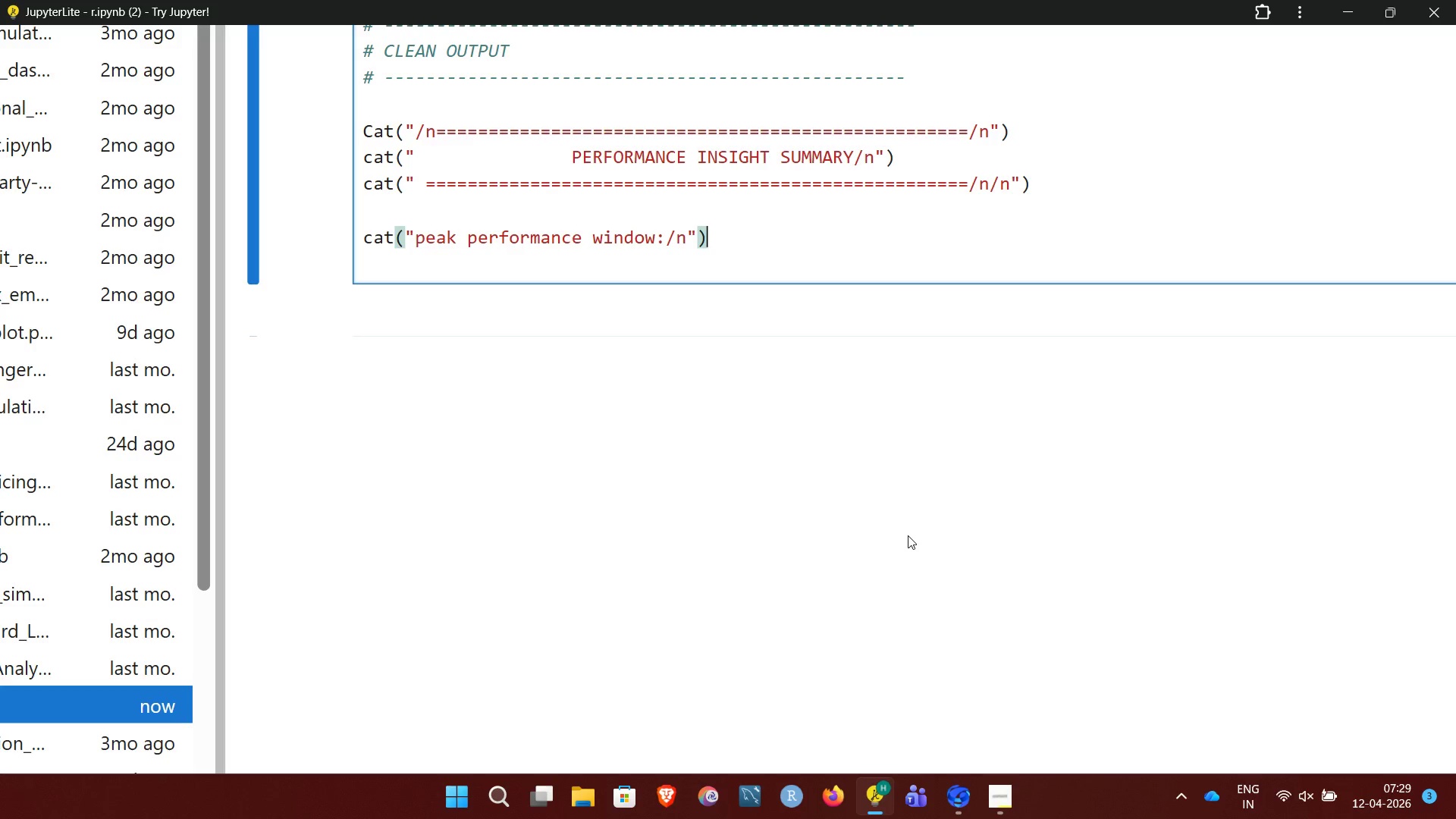 
key(Enter)
 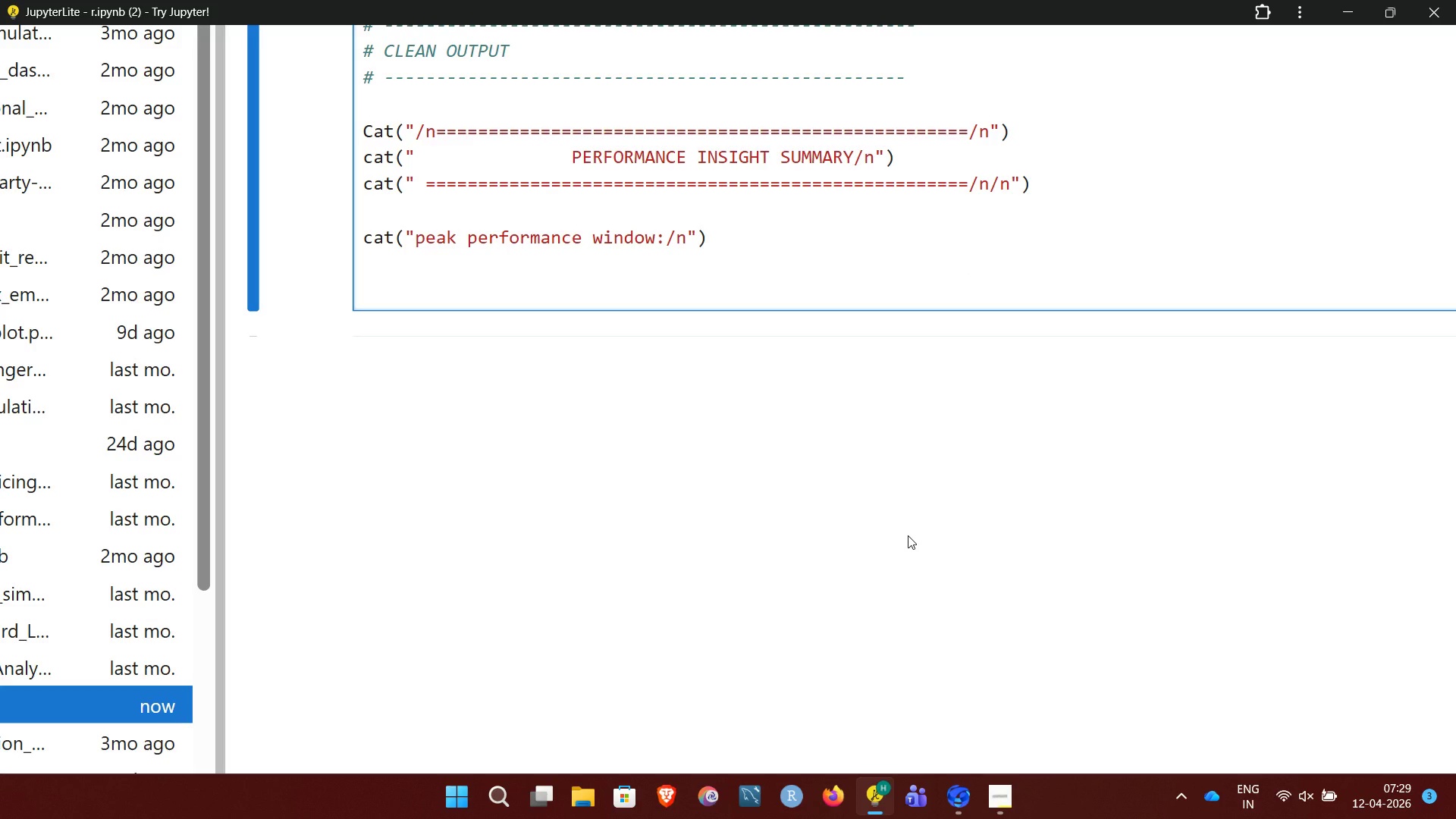 
wait(9.42)
 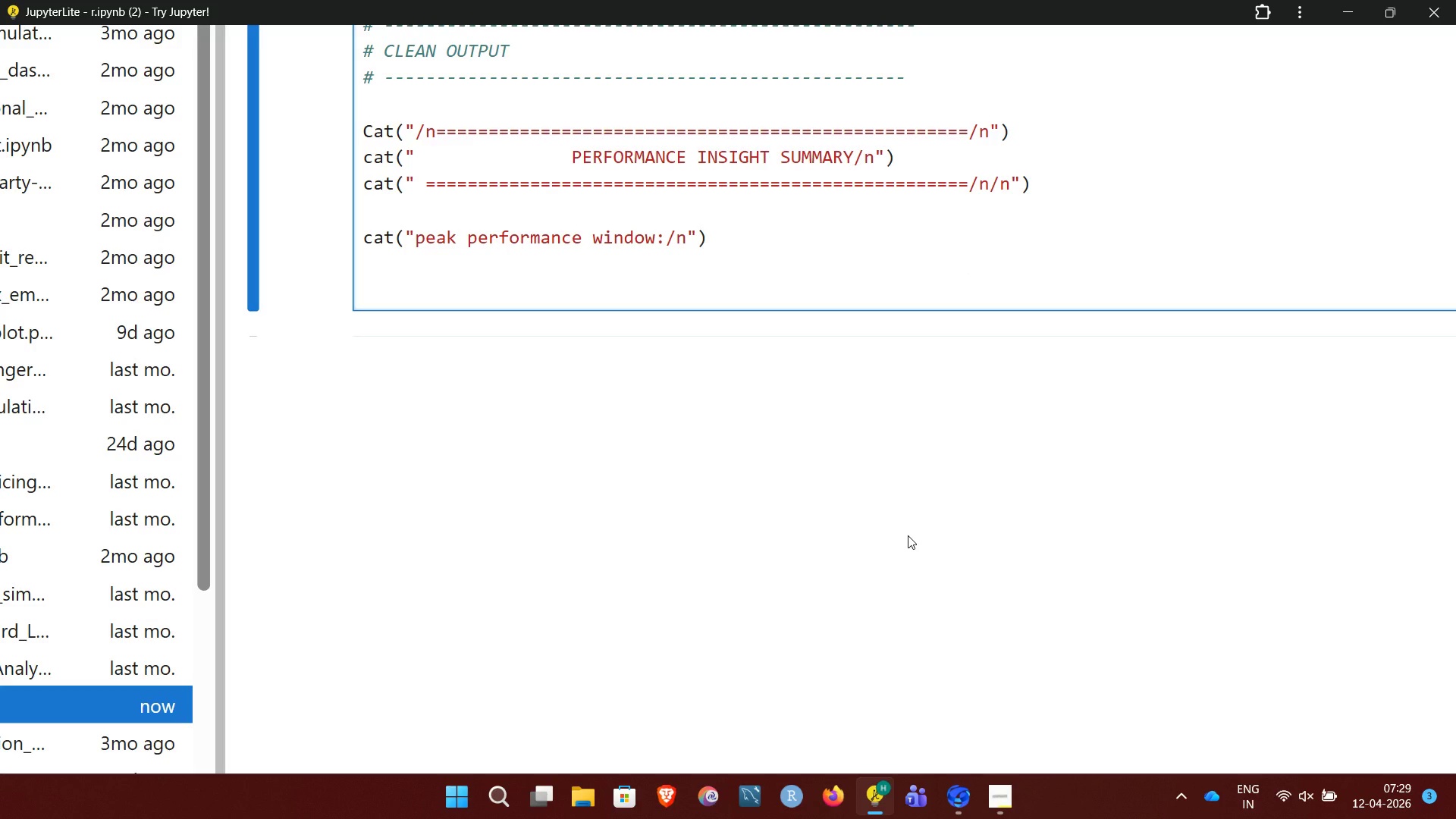 
hold_key(key=Backspace, duration=0.75)
 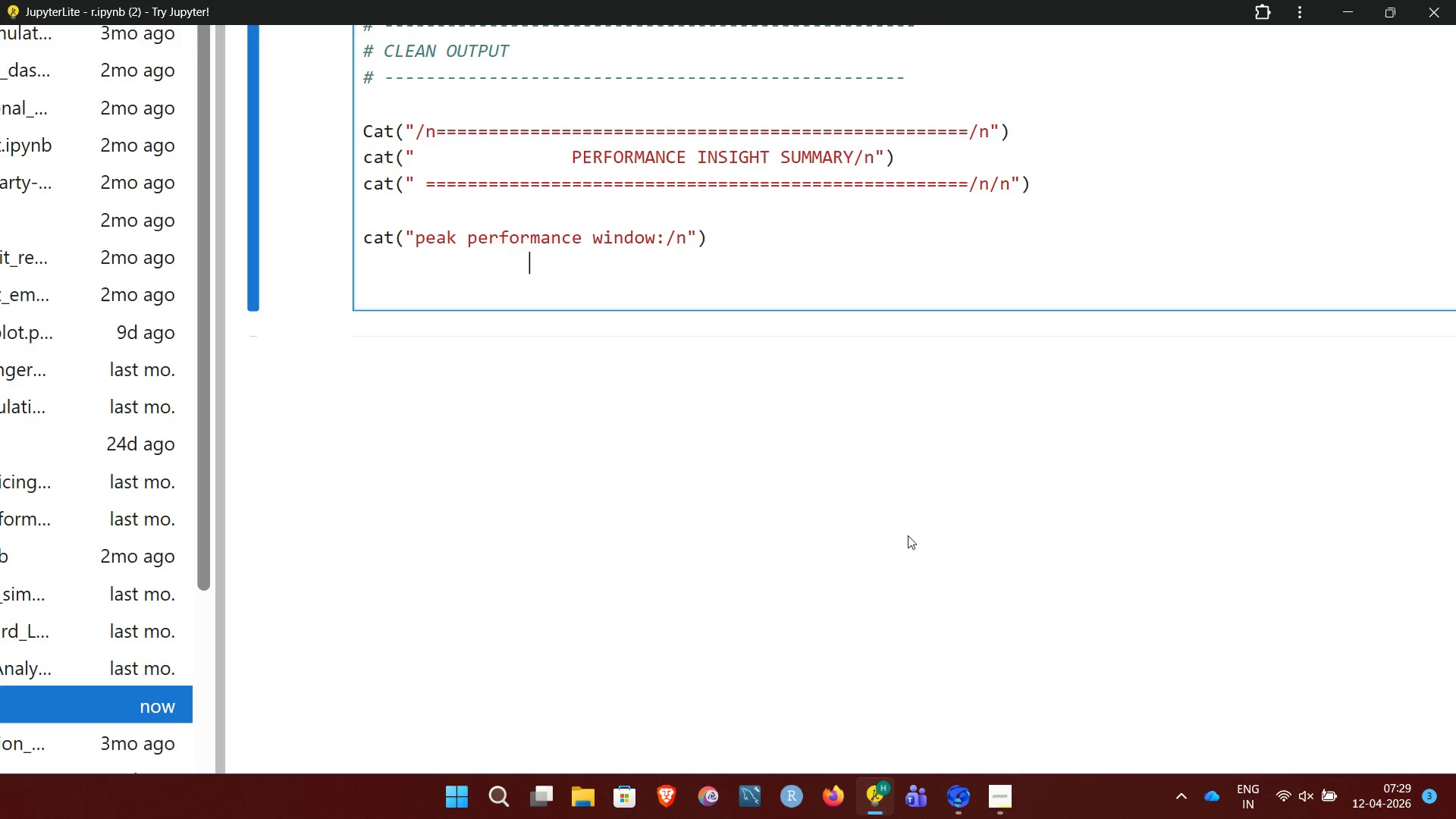 
key(Backspace)
key(Backspace)
key(Backspace)
key(Backspace)
type(cat()
 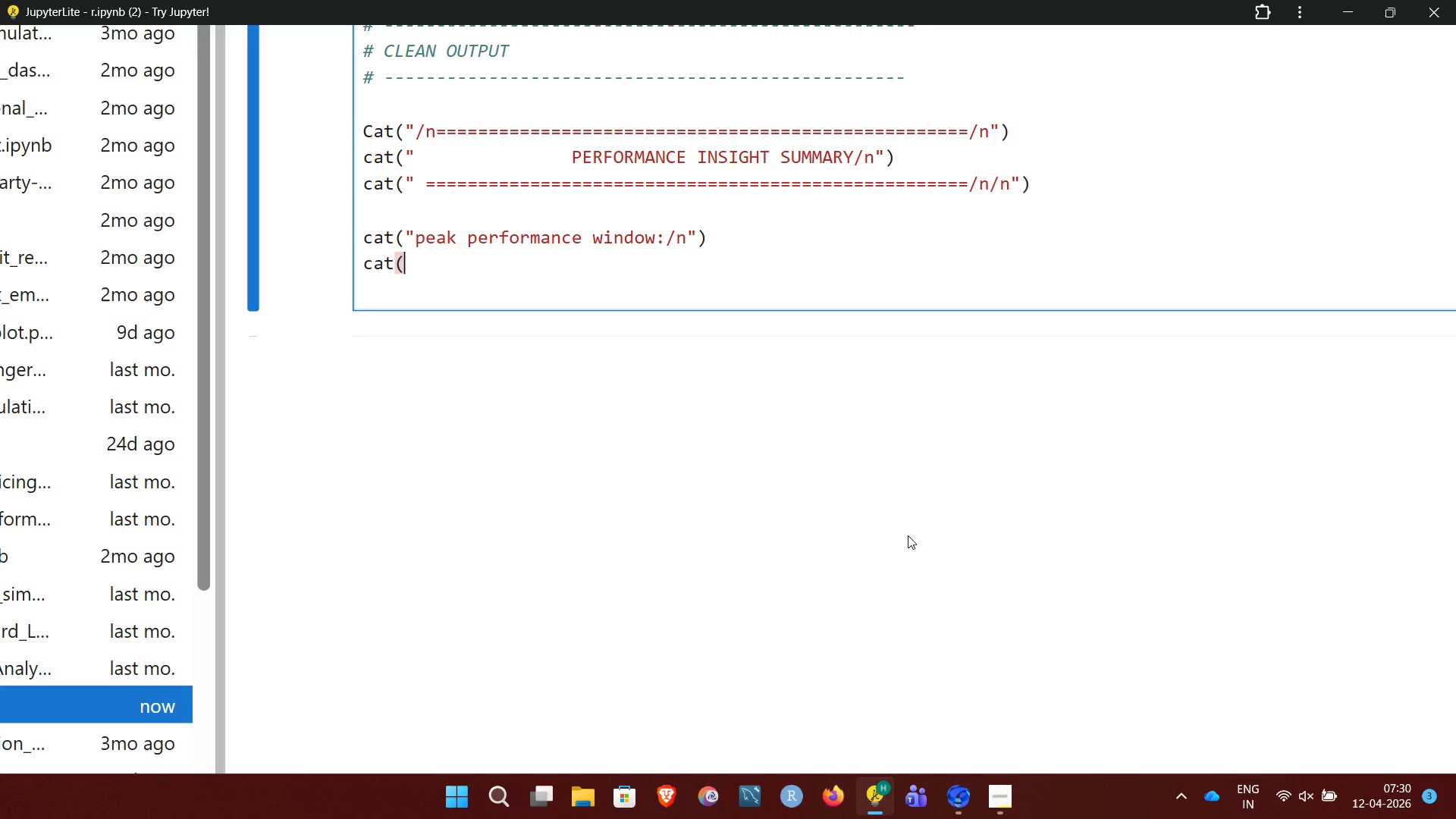 
key(Shift+Quote)
 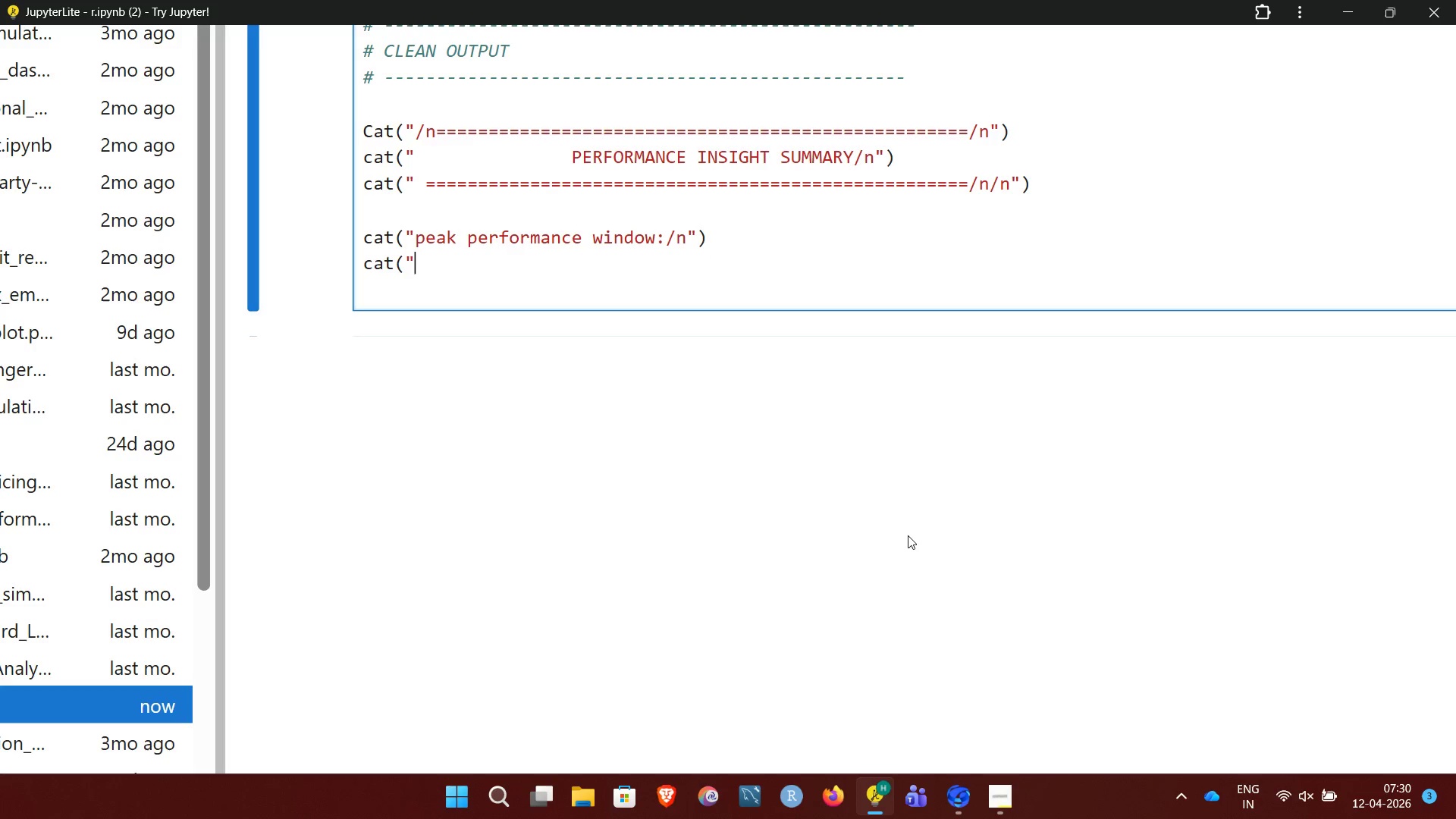 
wait(20.55)
 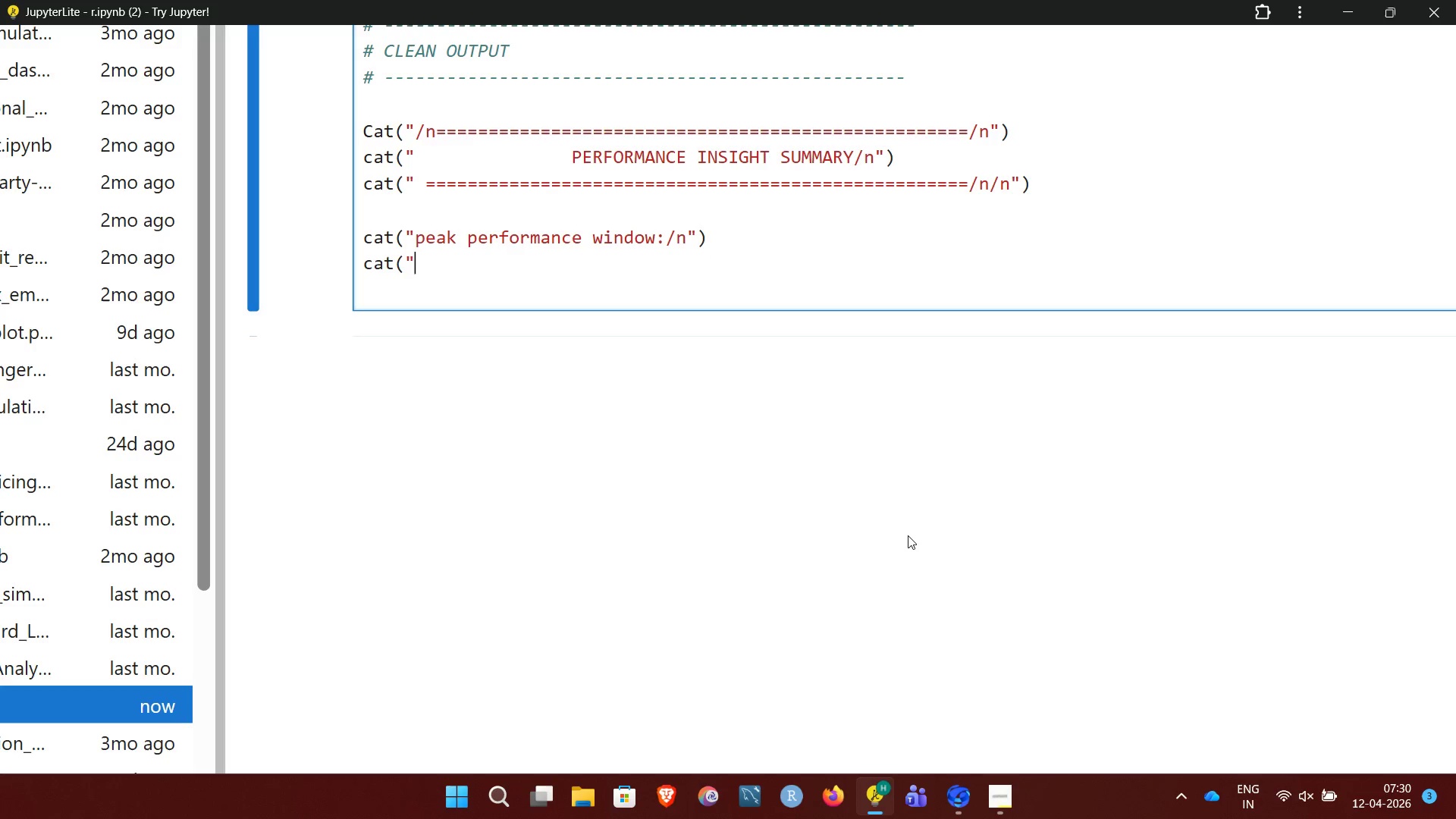 
type( from)
 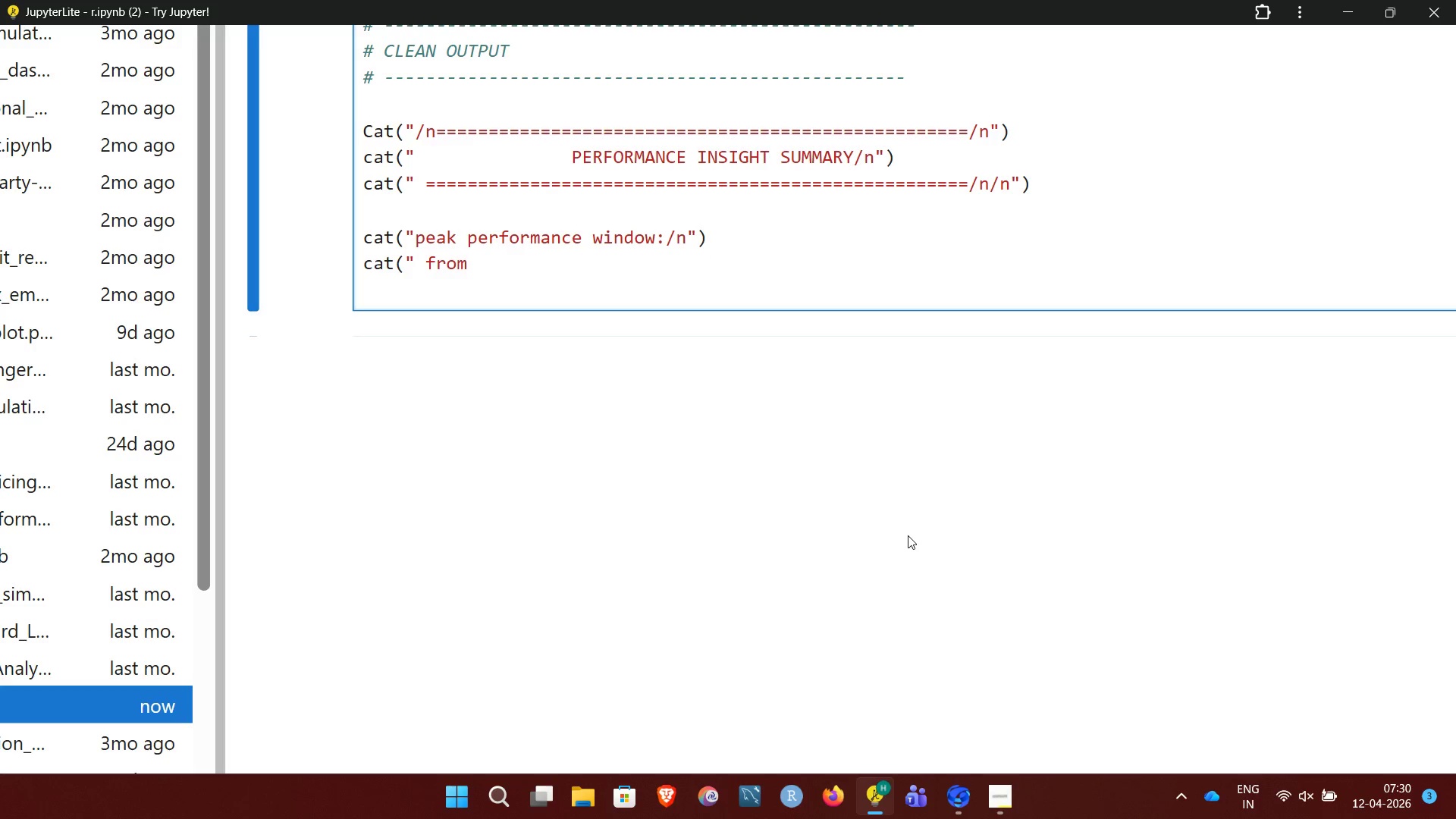 
wait(5.77)
 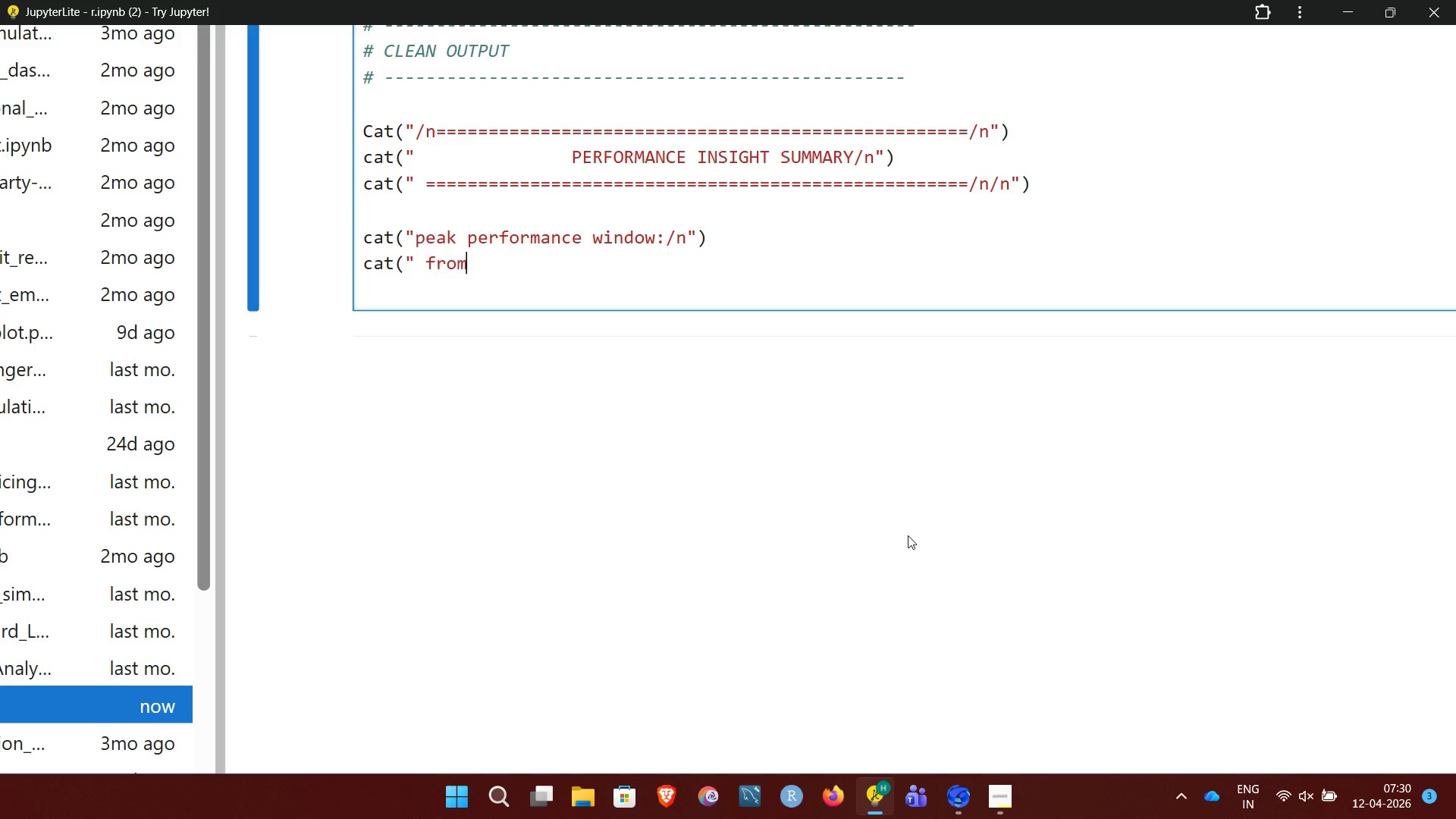 
hold_key(key=ShiftRight, duration=0.42)
 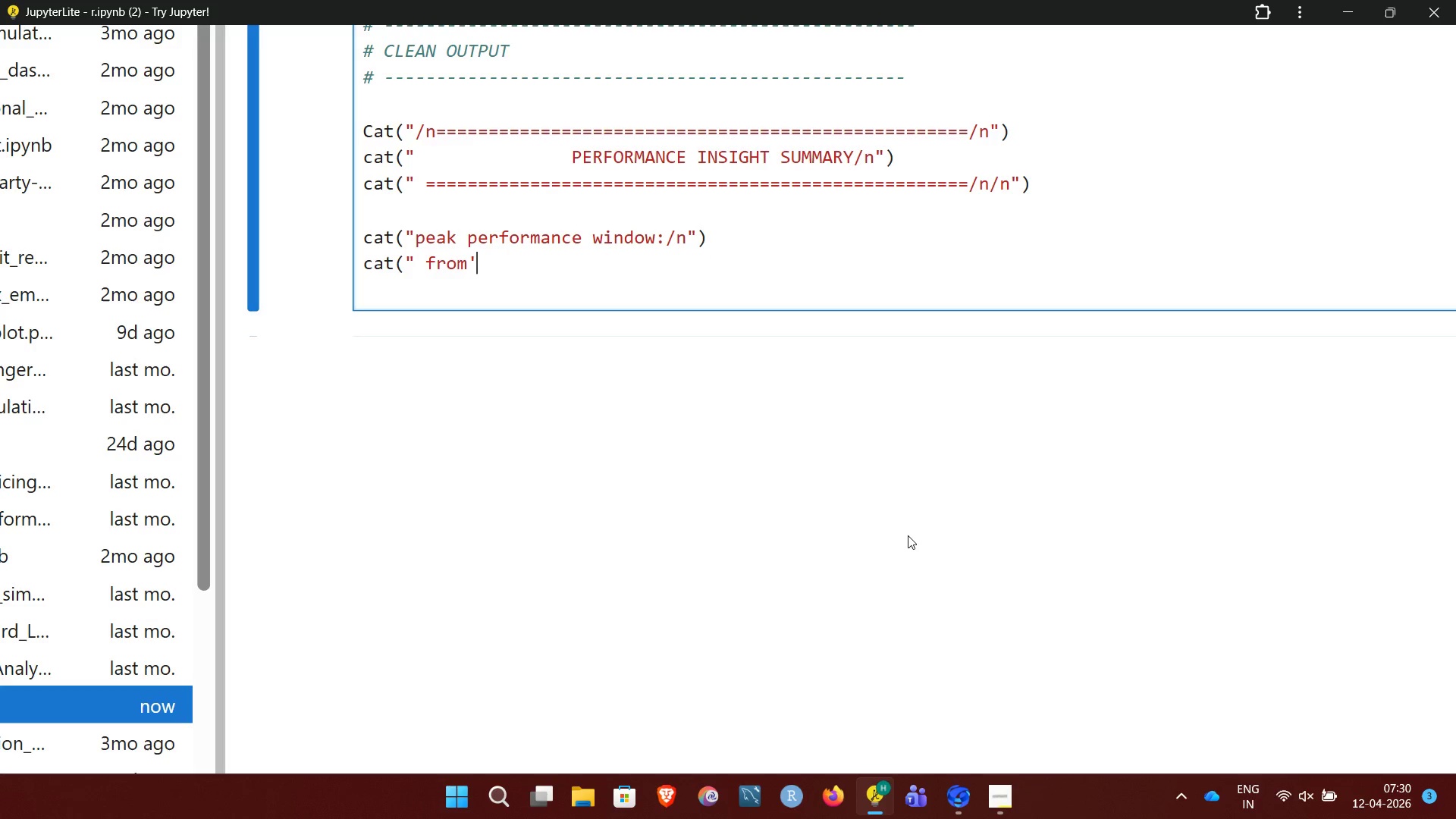 
type(', fatigue)
 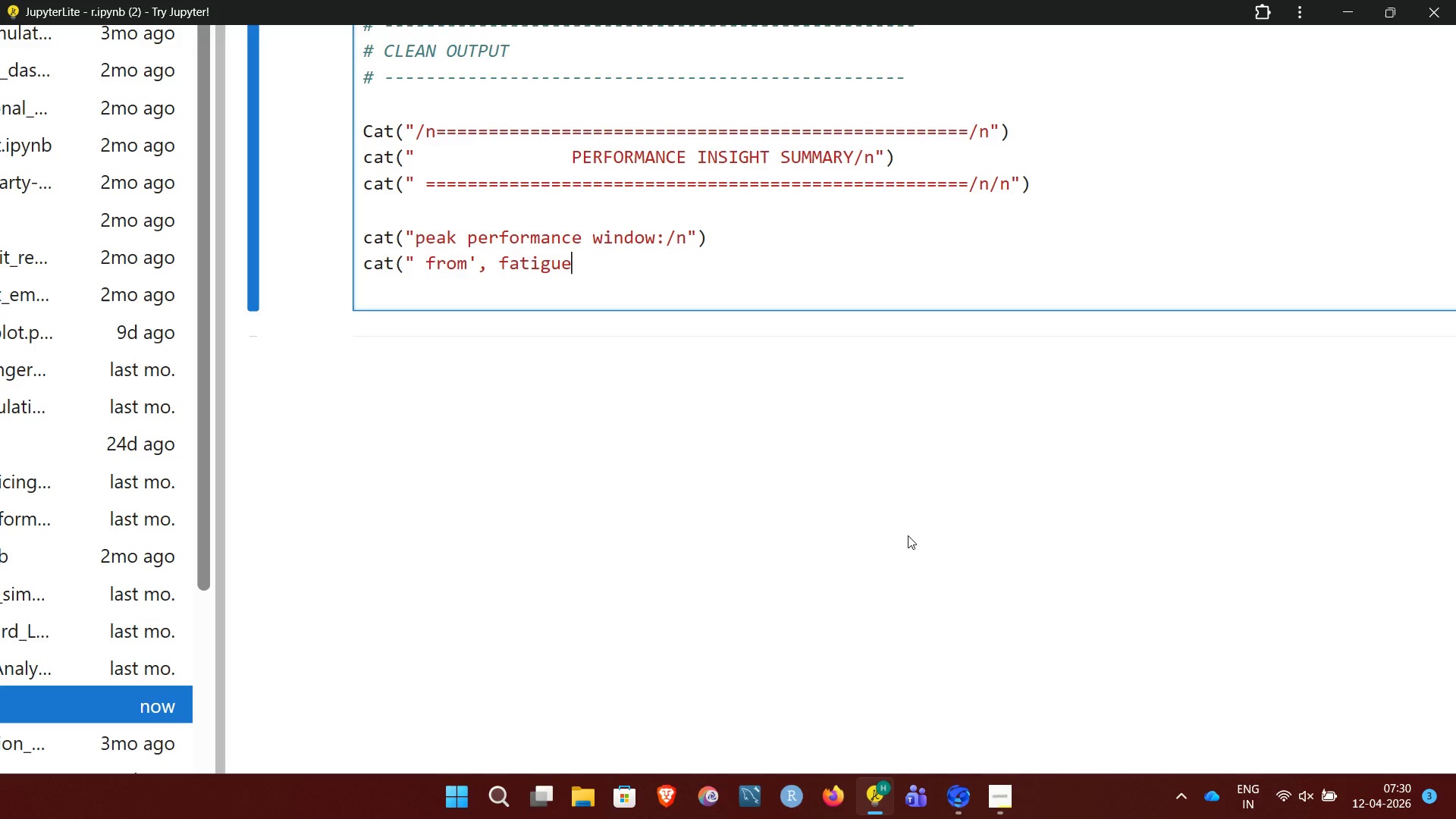 
wait(6.75)
 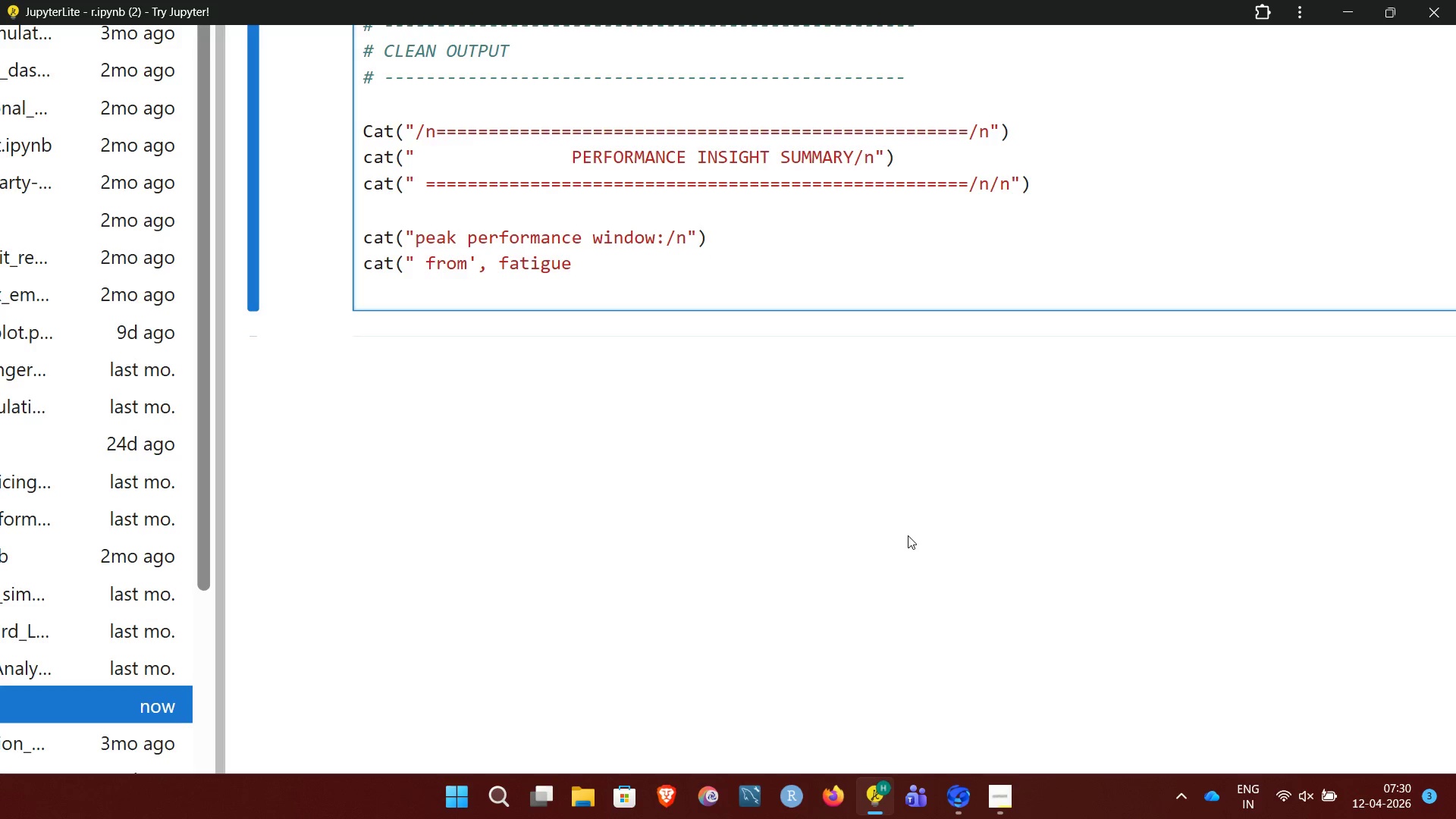 
key(Backspace)
key(Backspace)
key(Backspace)
key(Backspace)
key(Backspace)
key(Backspace)
key(Backspace)
type(peak_start, "to")
 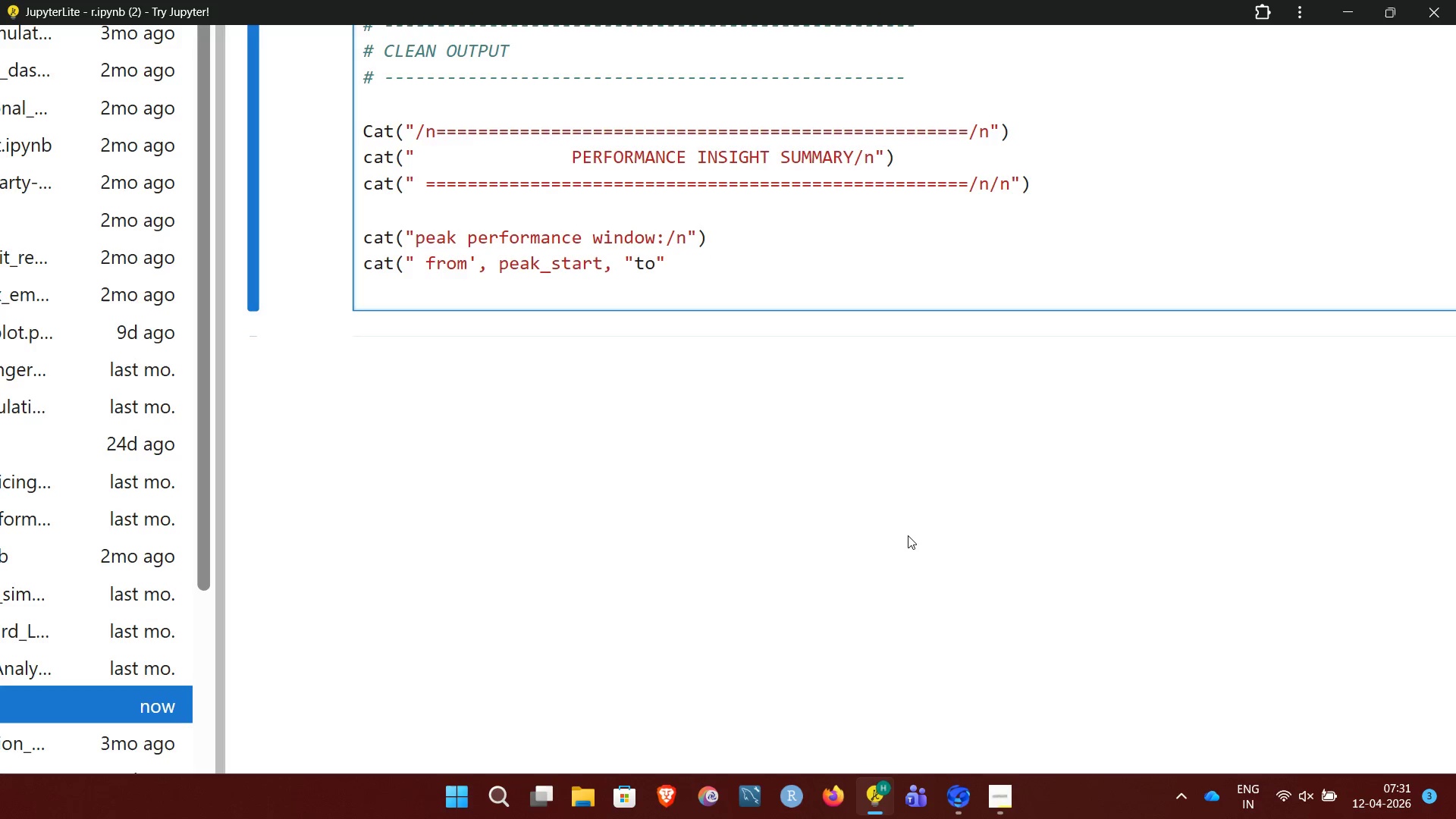 
type(, peak-end)
 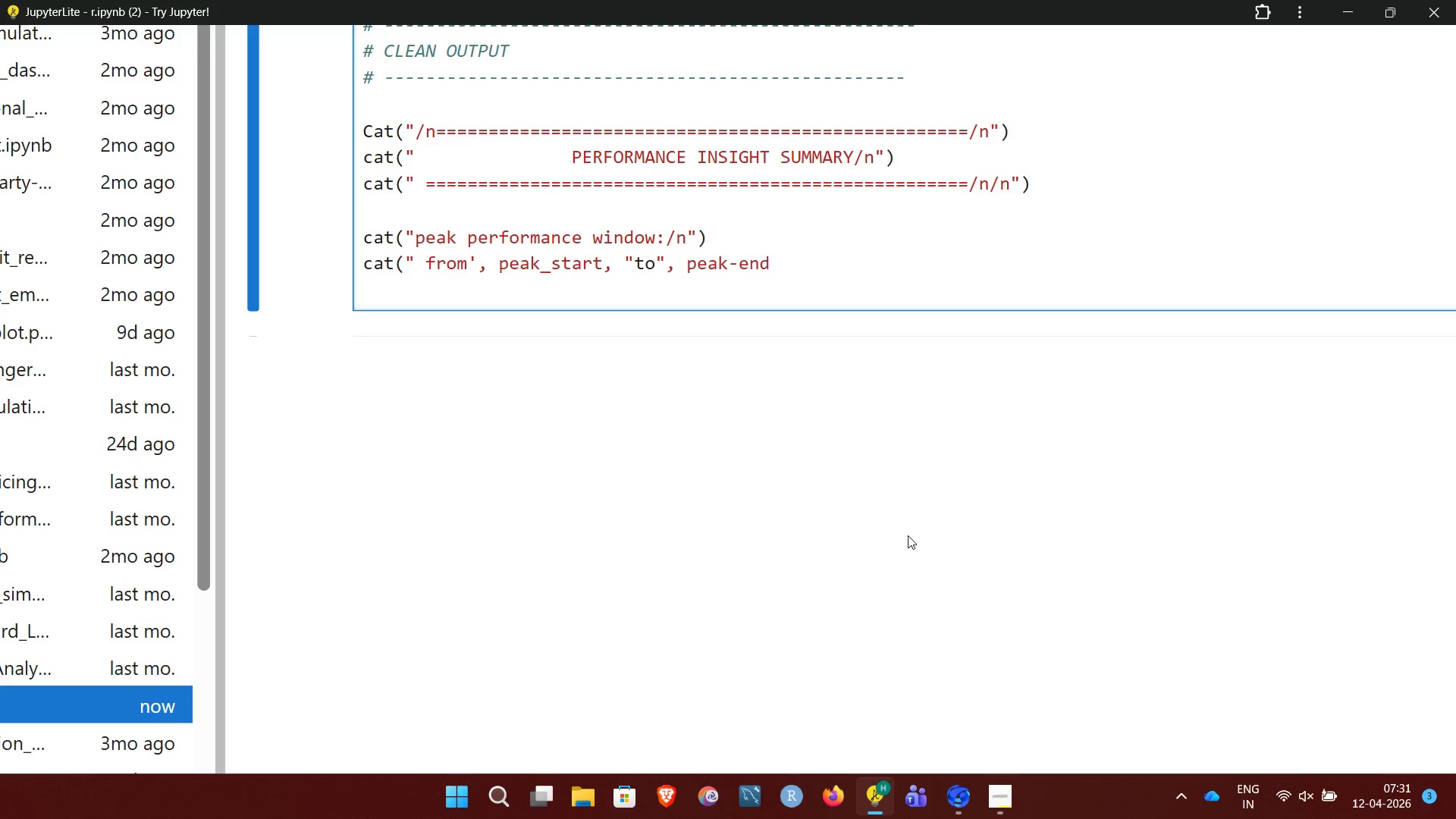 
key(Comma)
 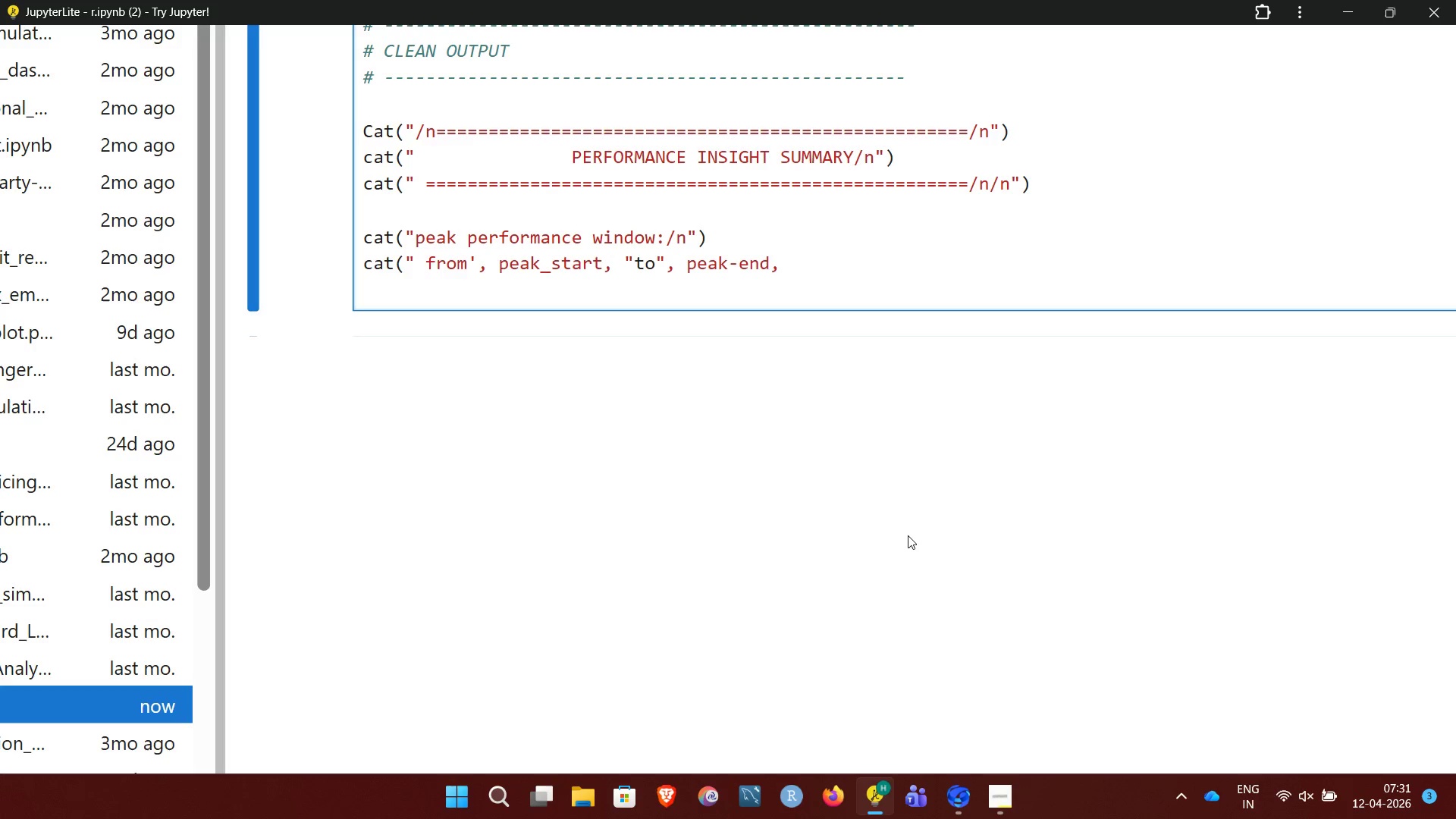 
key(Space)
 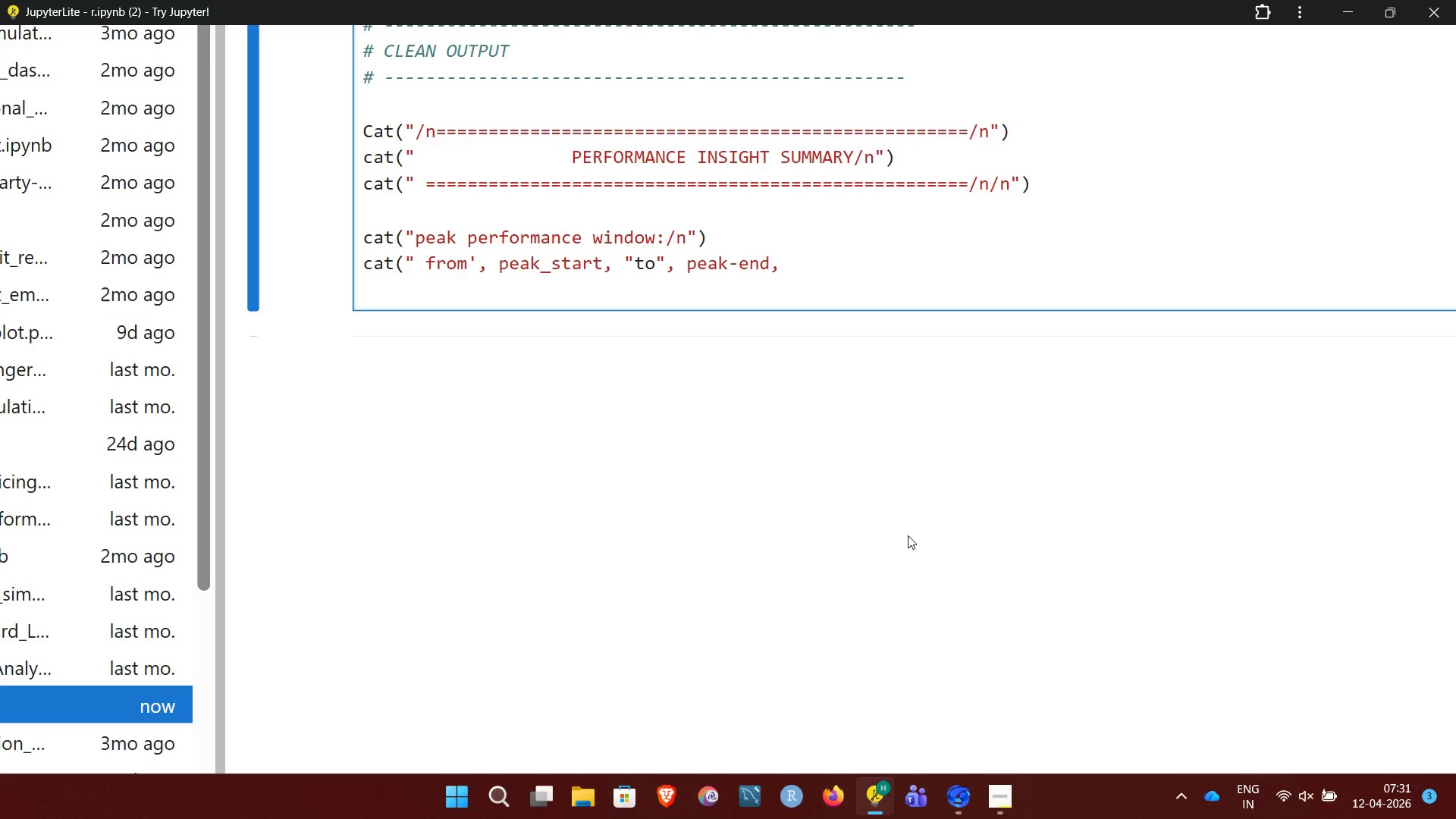 
key(Slash)
 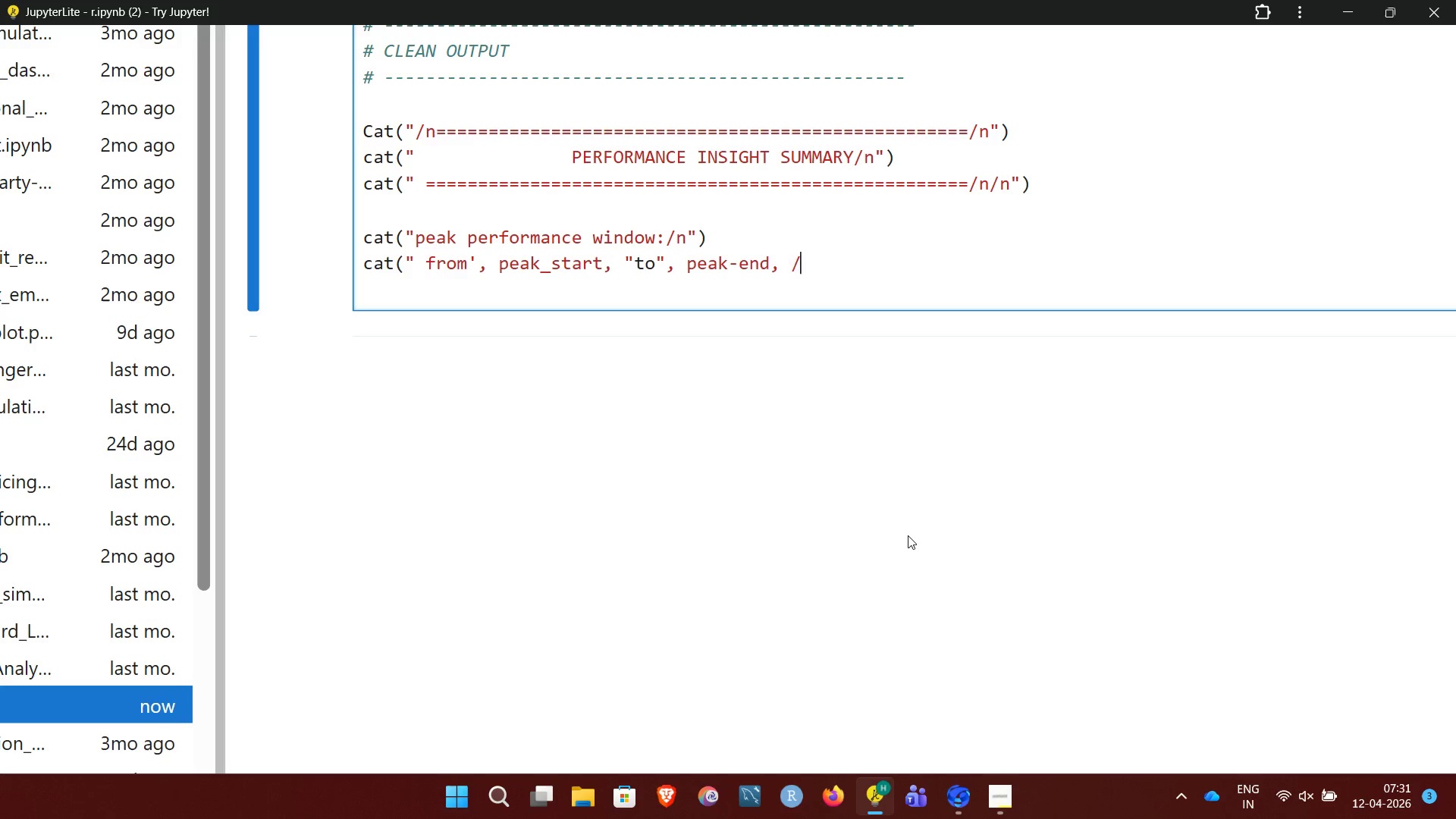 
key(N)
 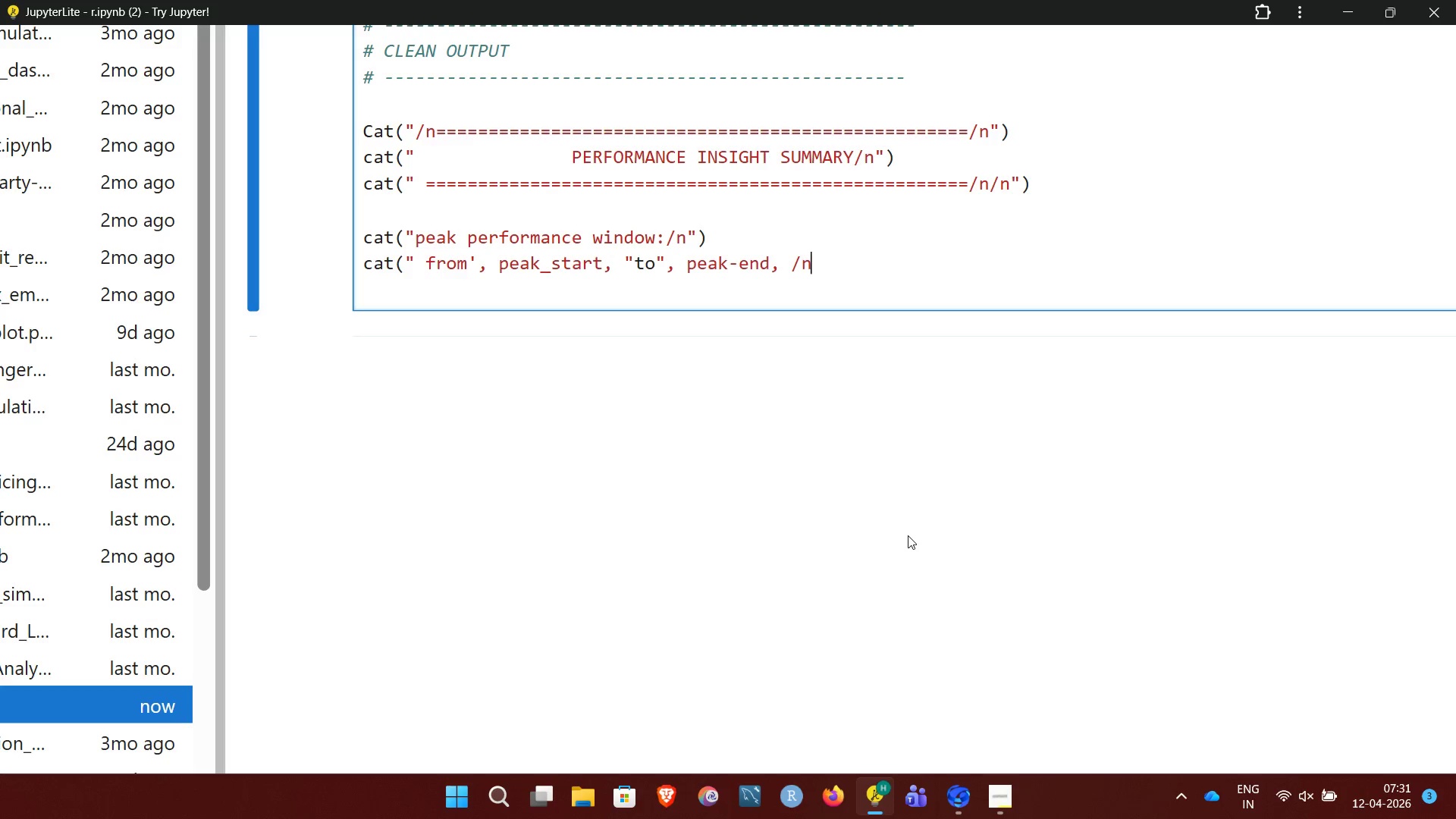 
key(Backspace)
 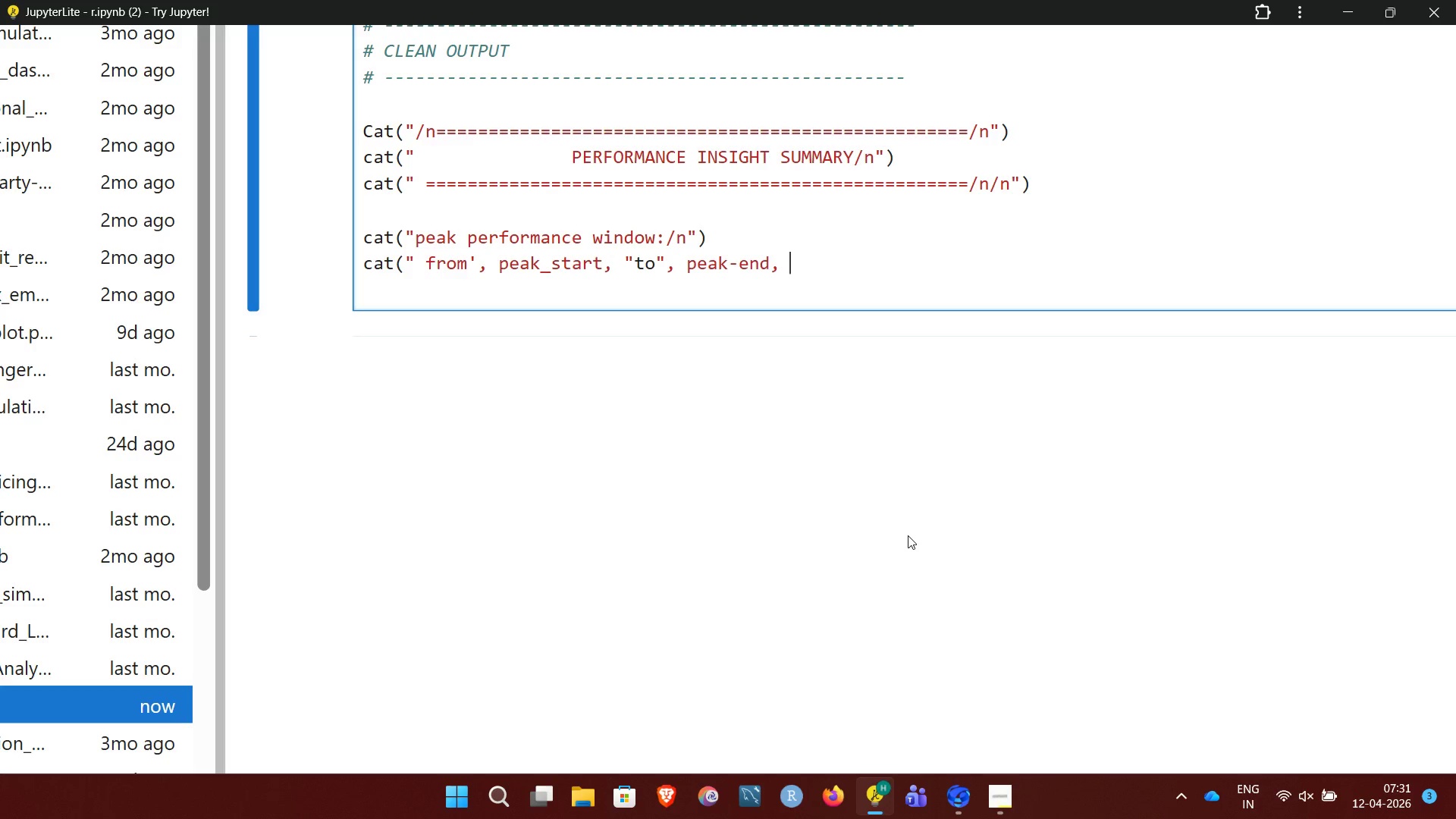 
key(Backspace)
 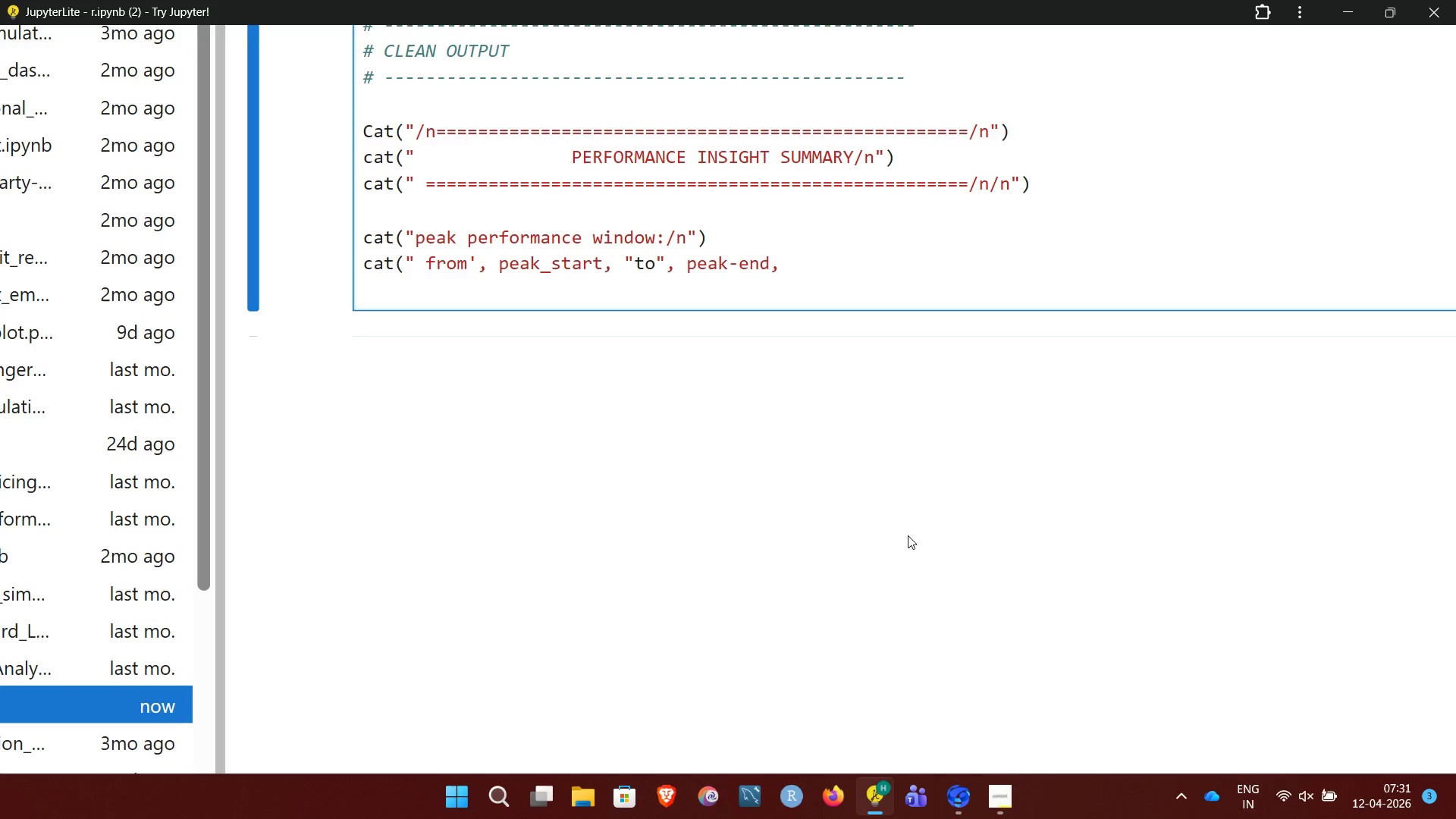 
key(Shift+Quote)
 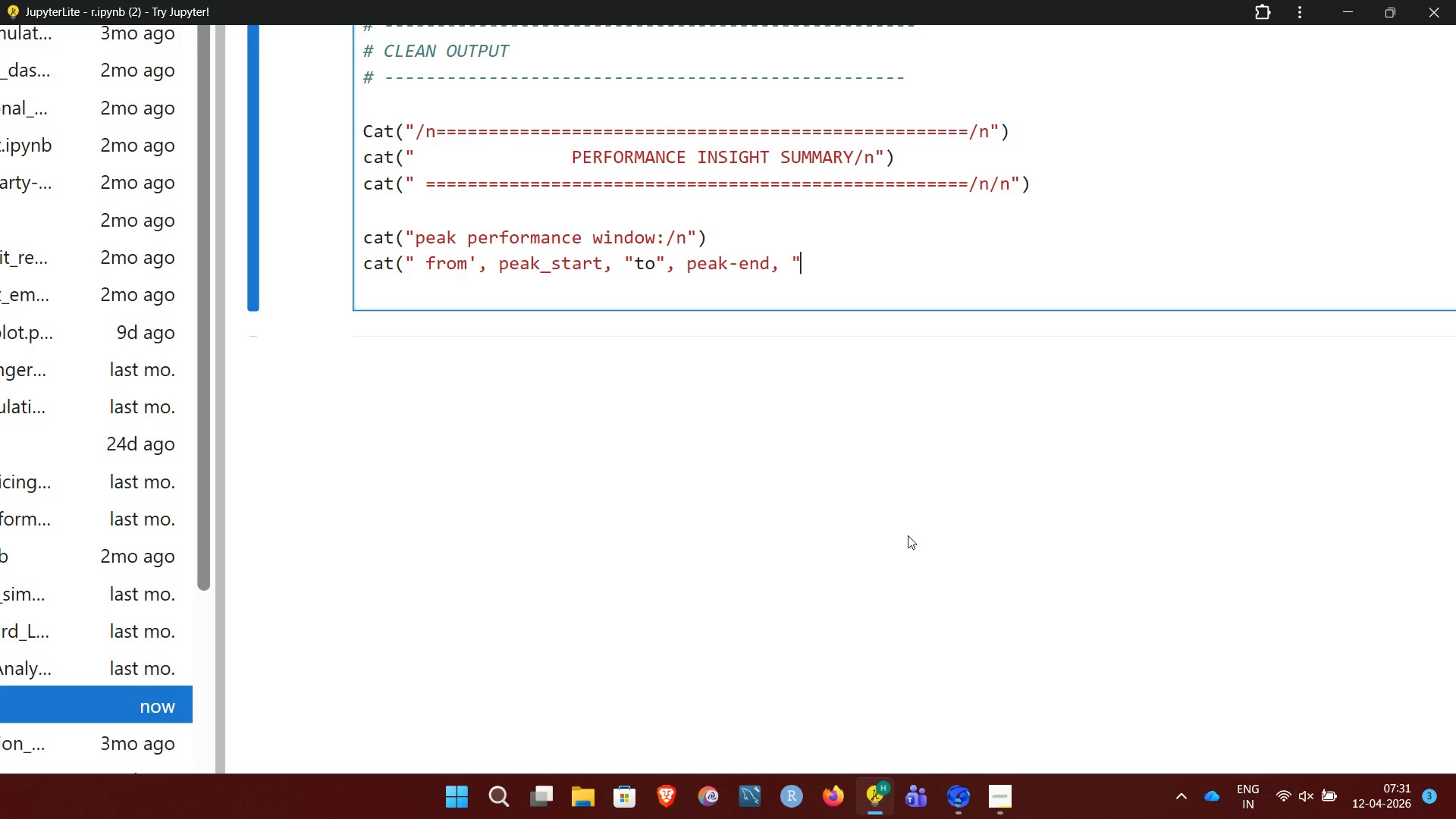 
key(Slash)
 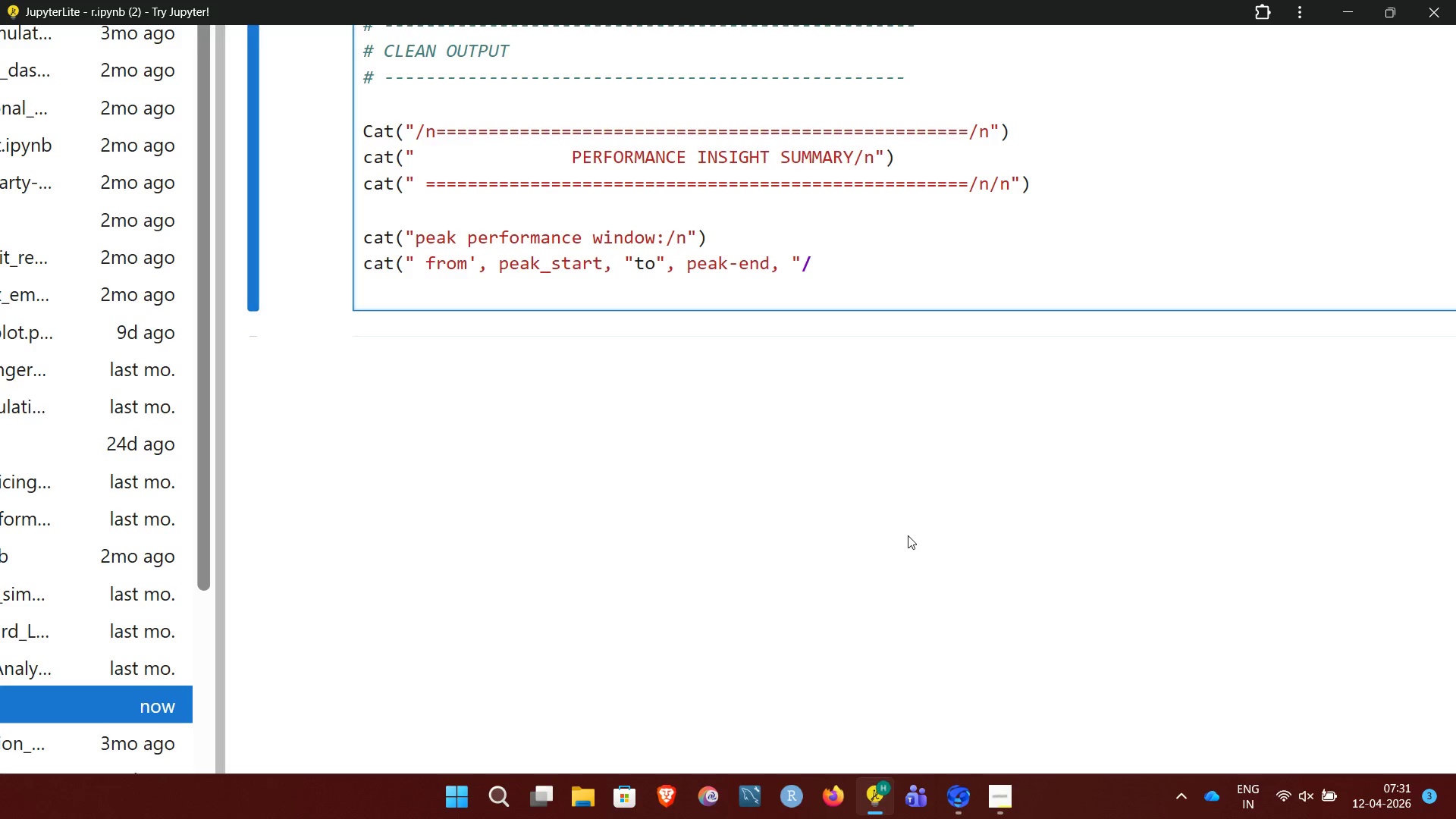 
key(N)
 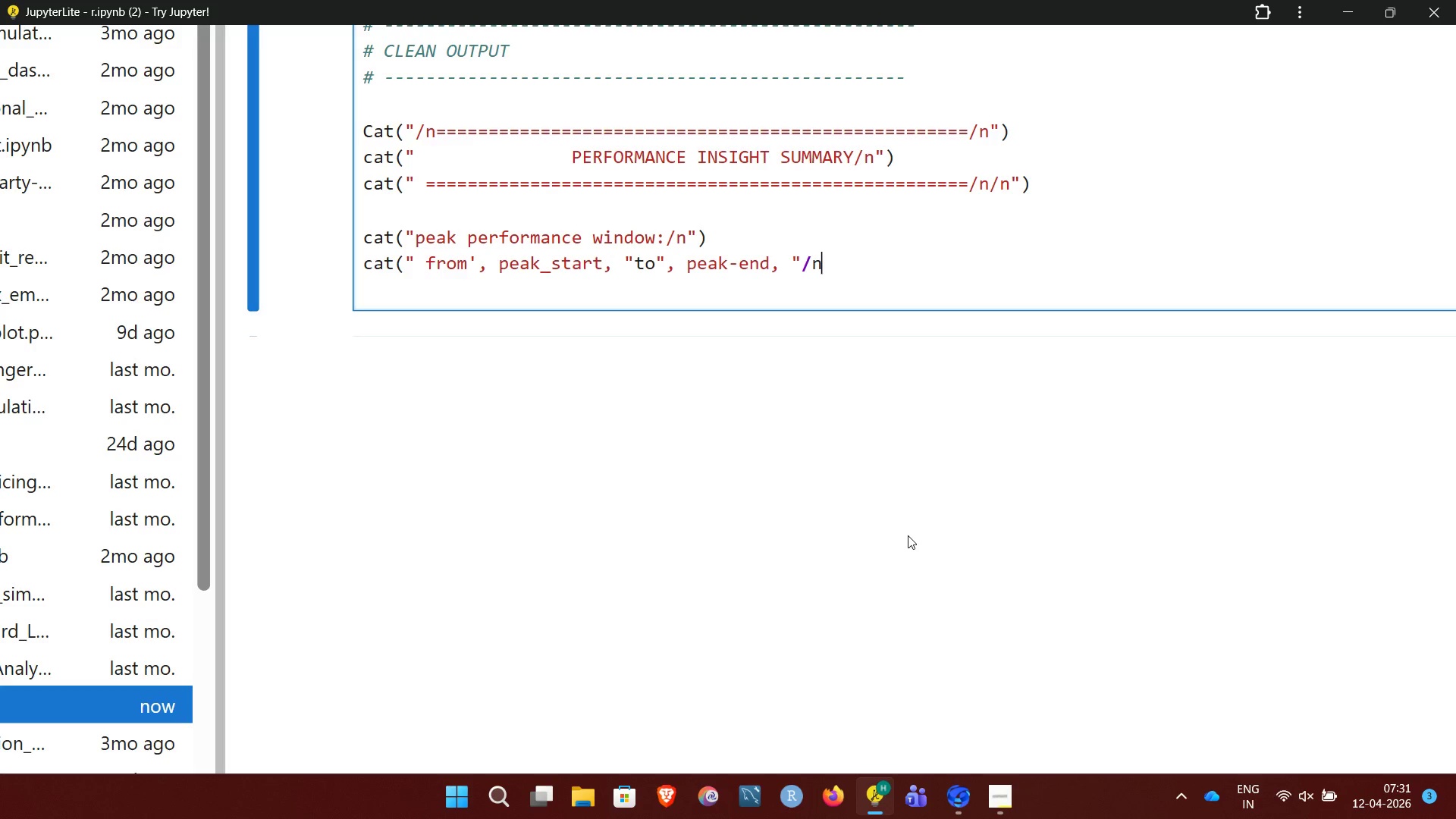 
key(Slash)
 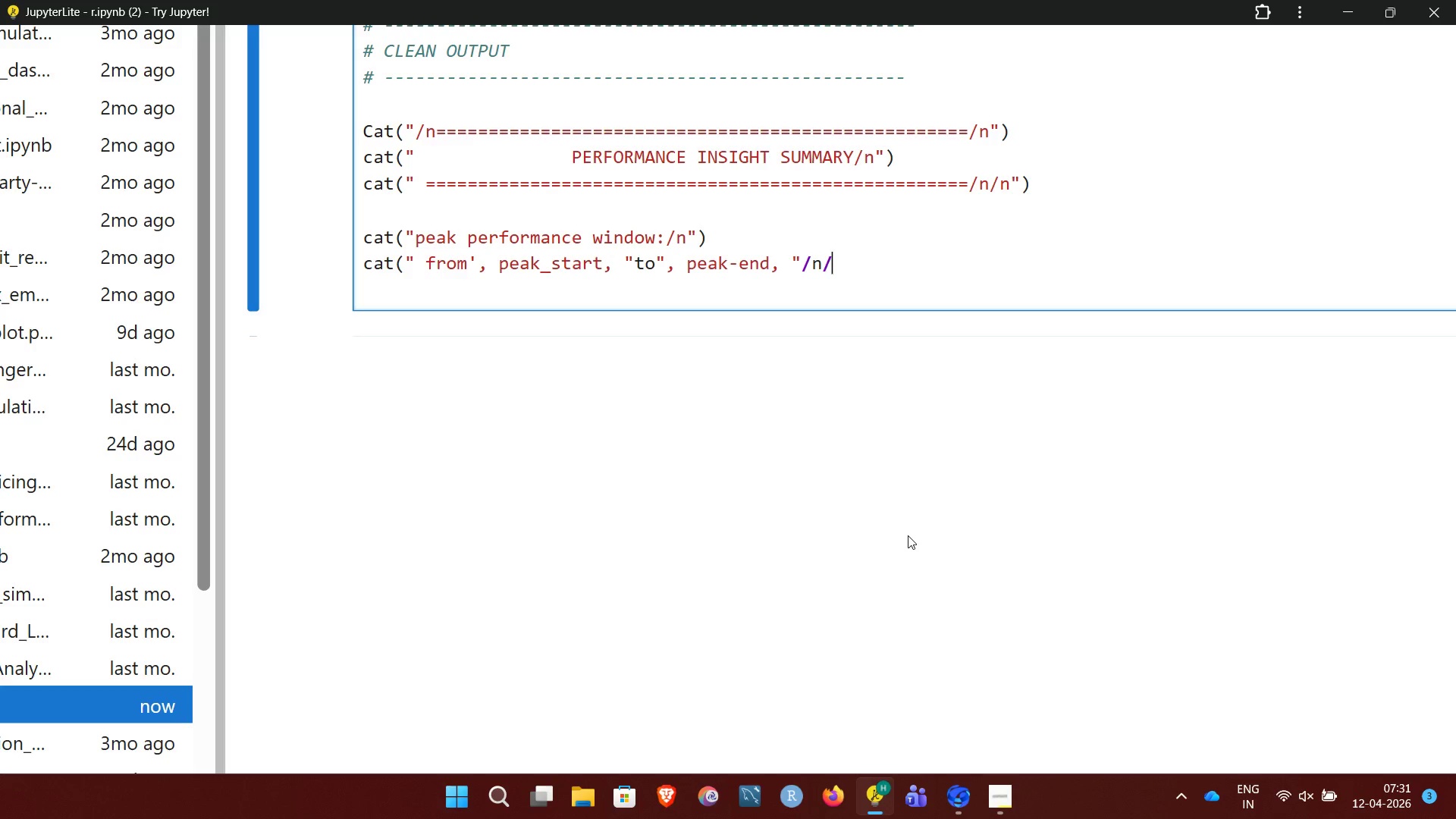 
key(N)
 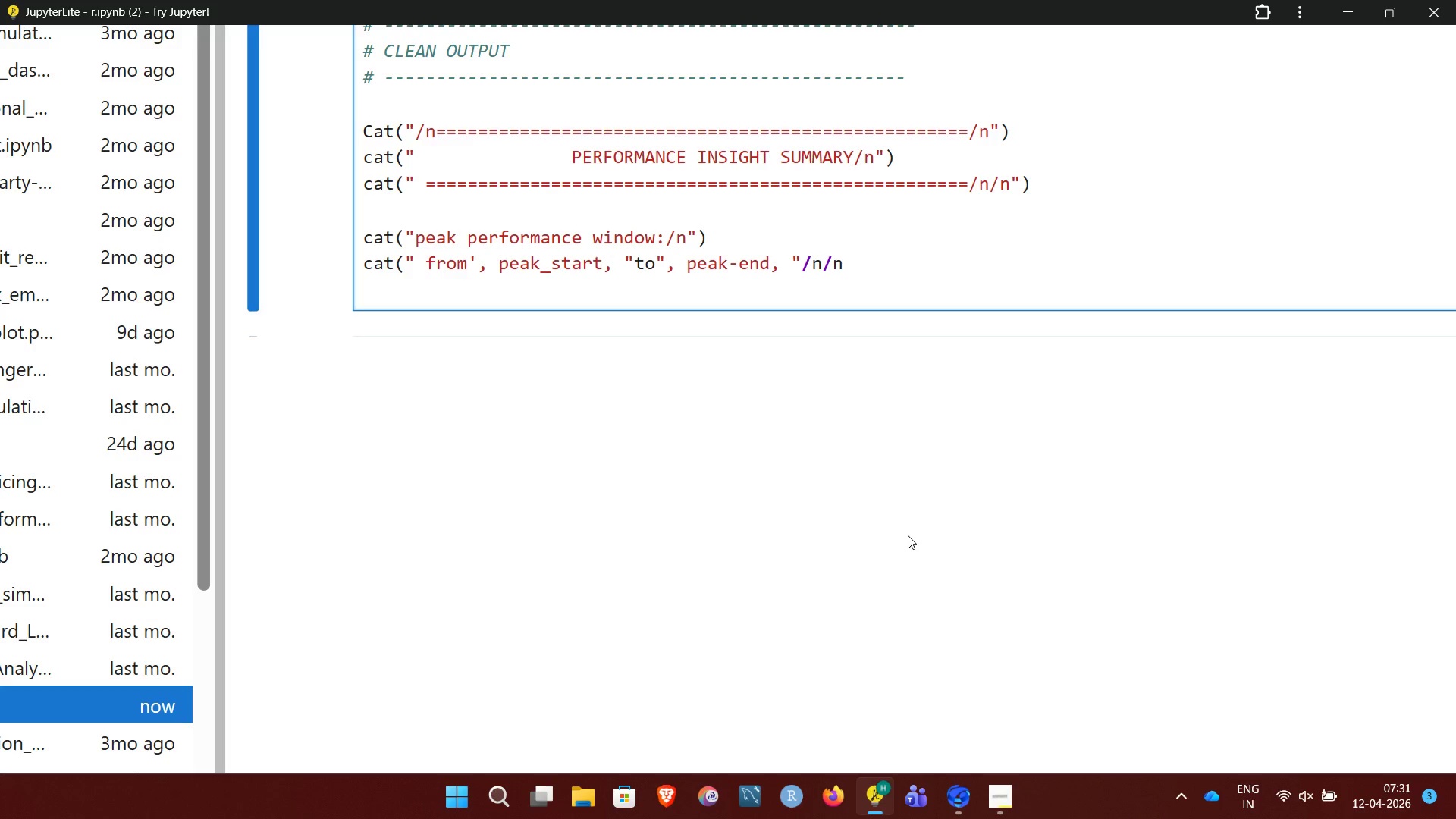 
key(Shift+Quote)
 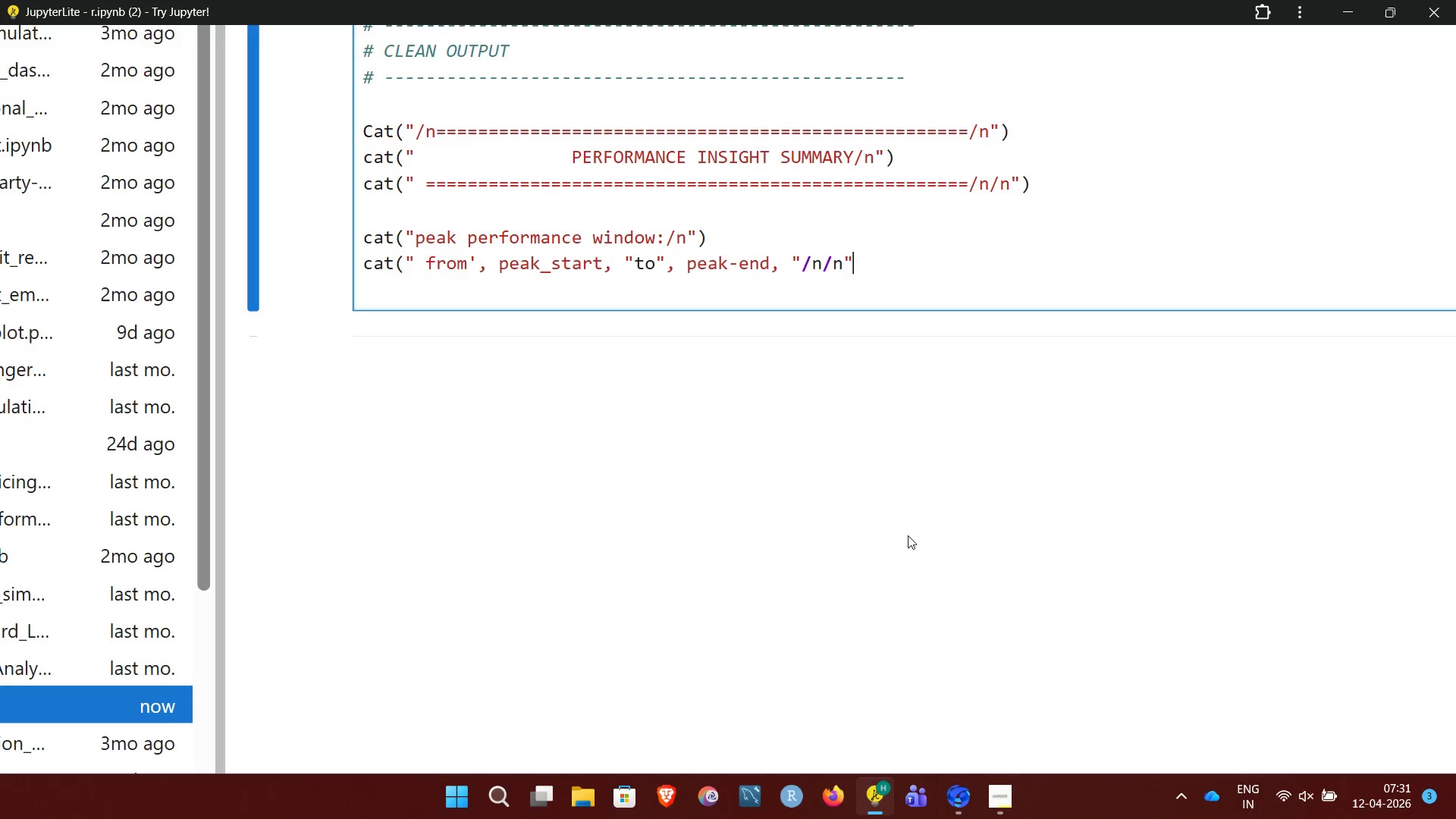 
key(Shift+0)
 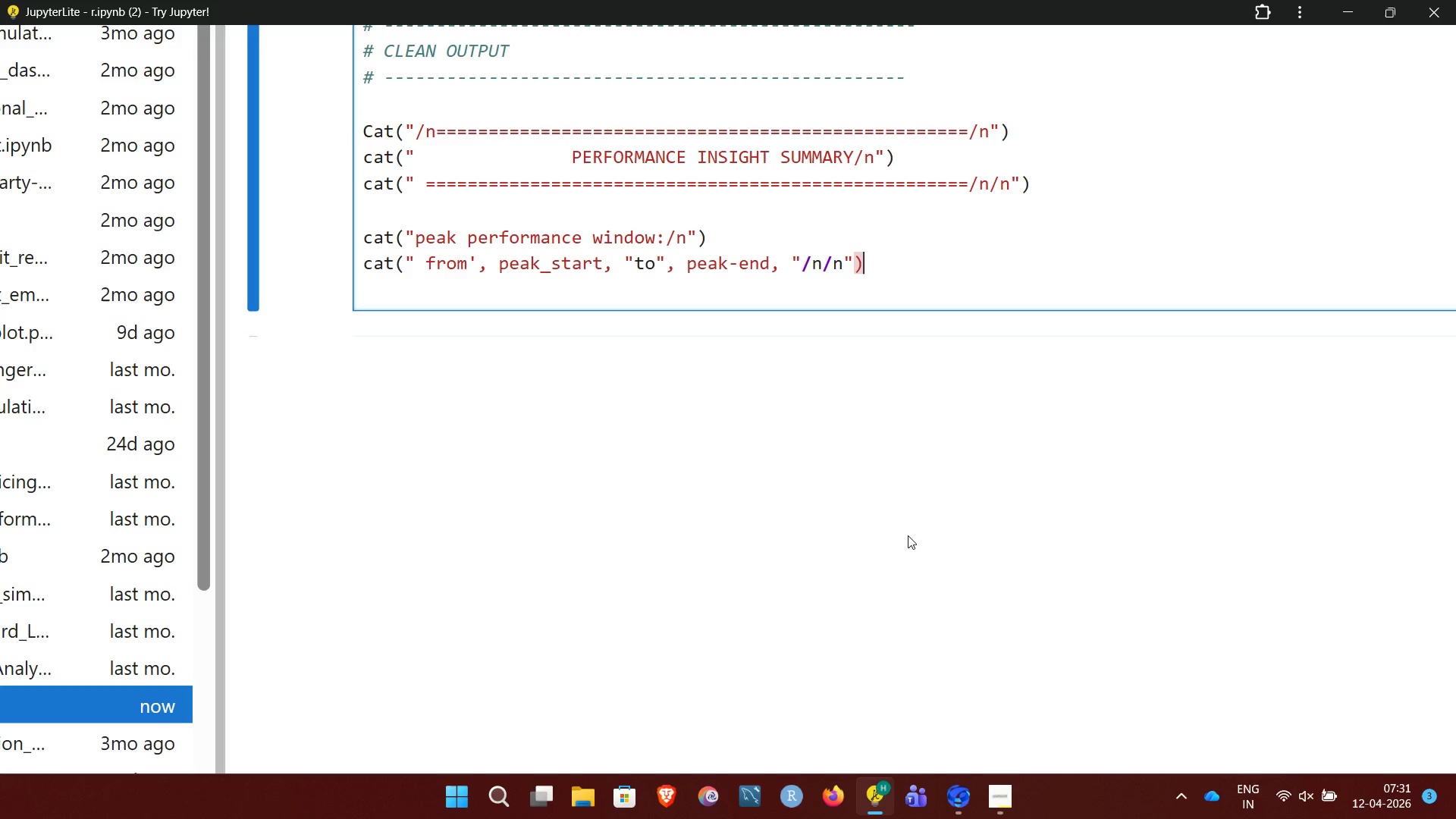 
key(Enter)
 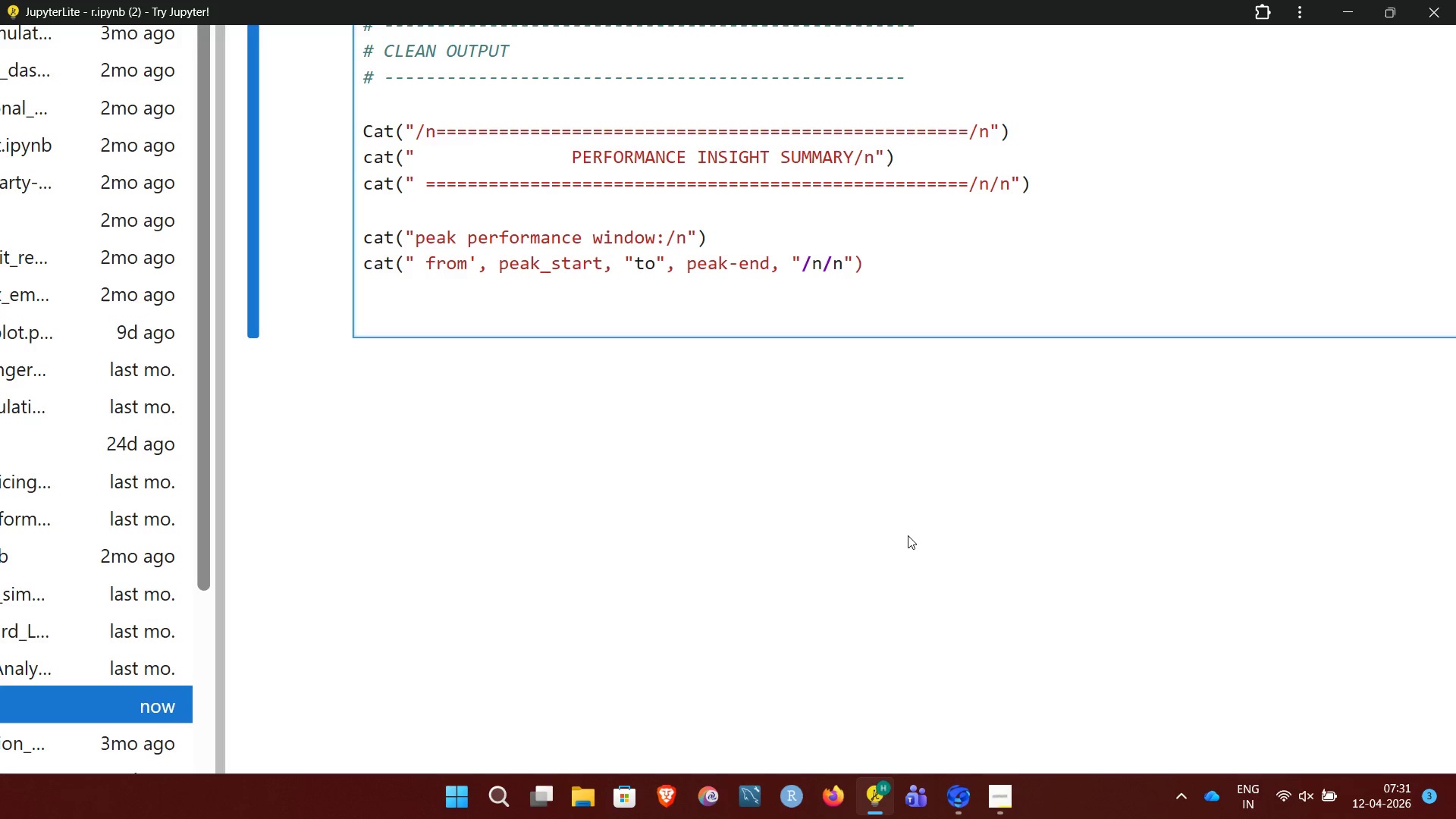 
wait(12.88)
 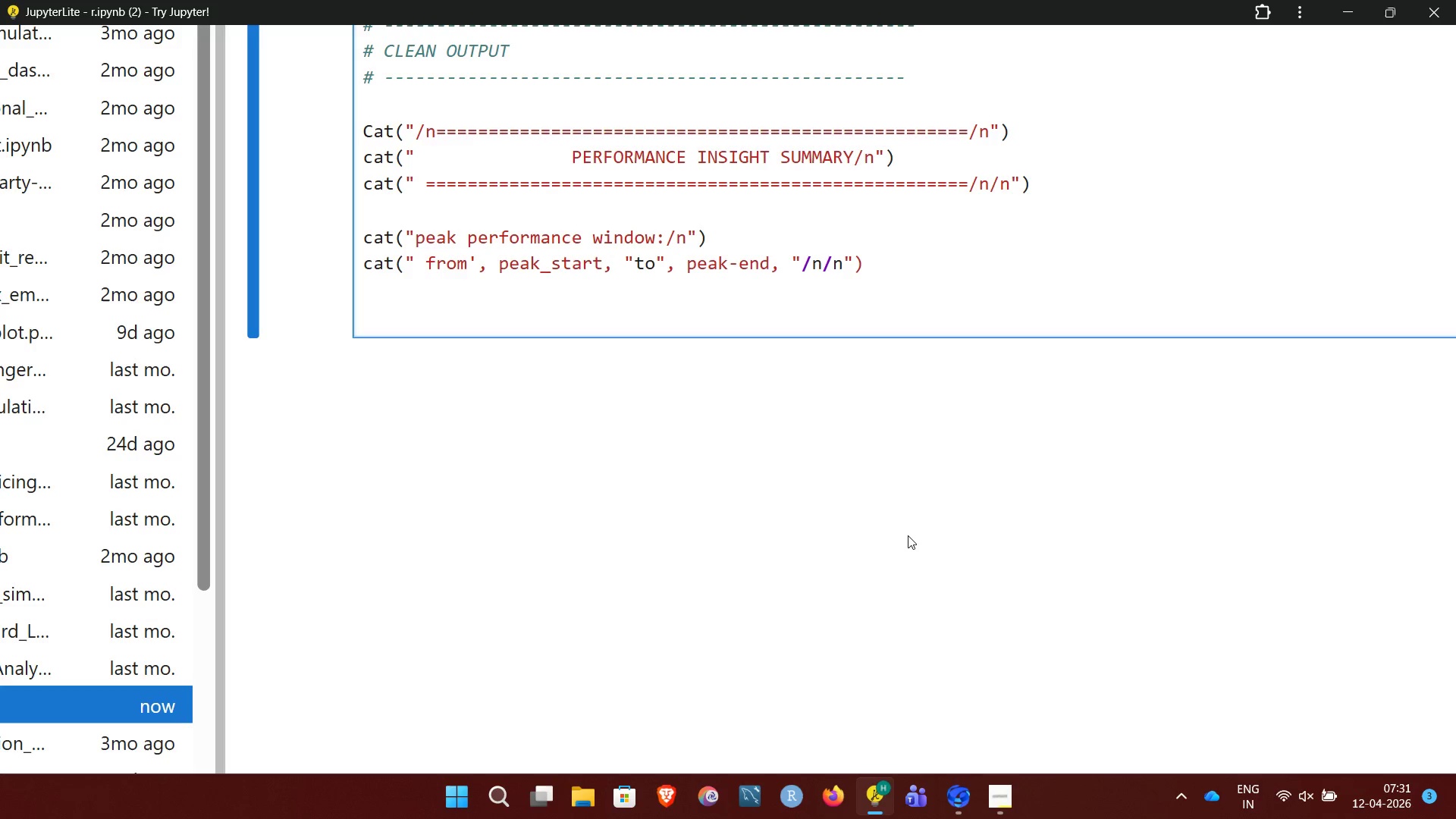 
key(Enter)
 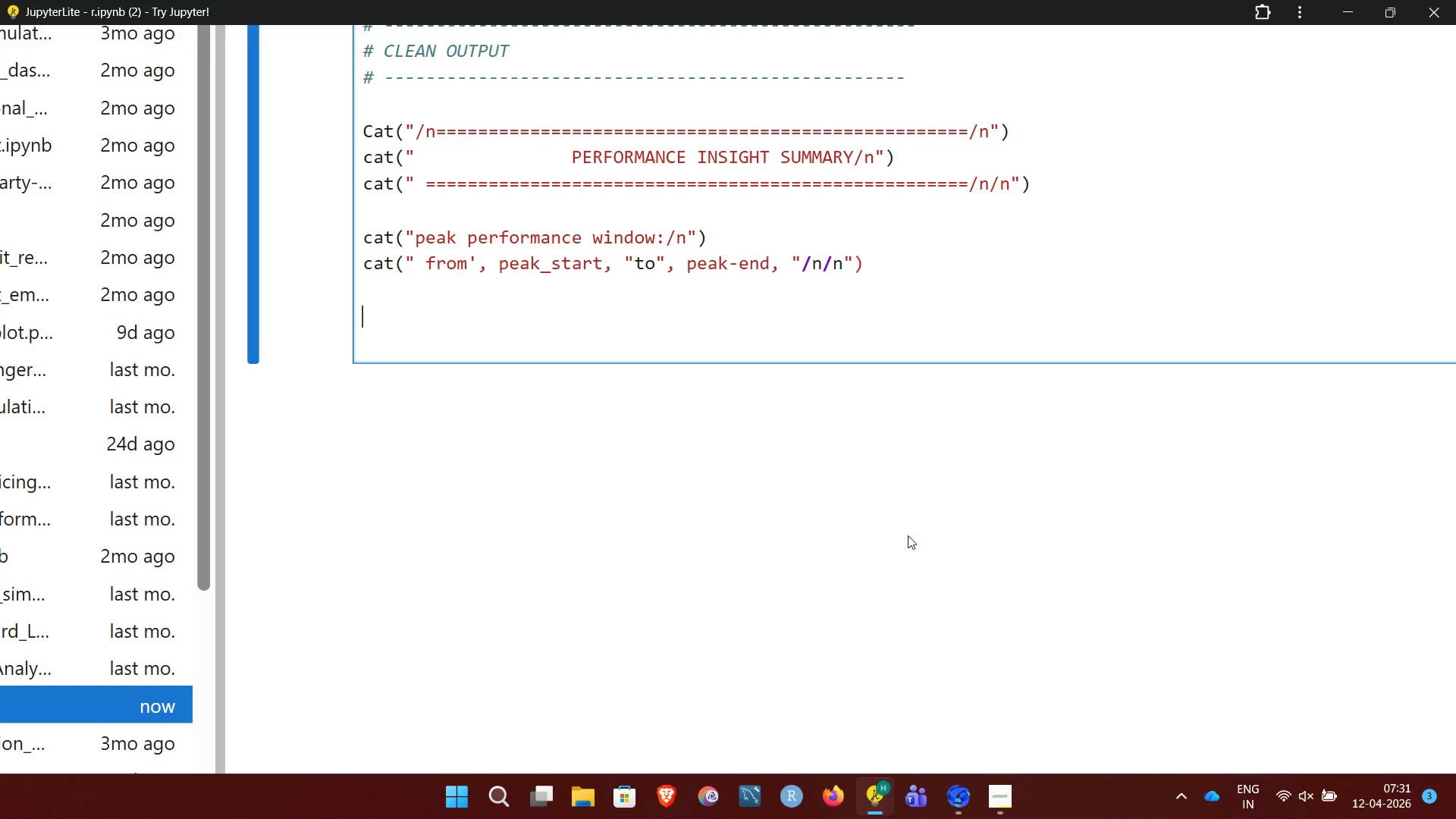 
type(cat)
 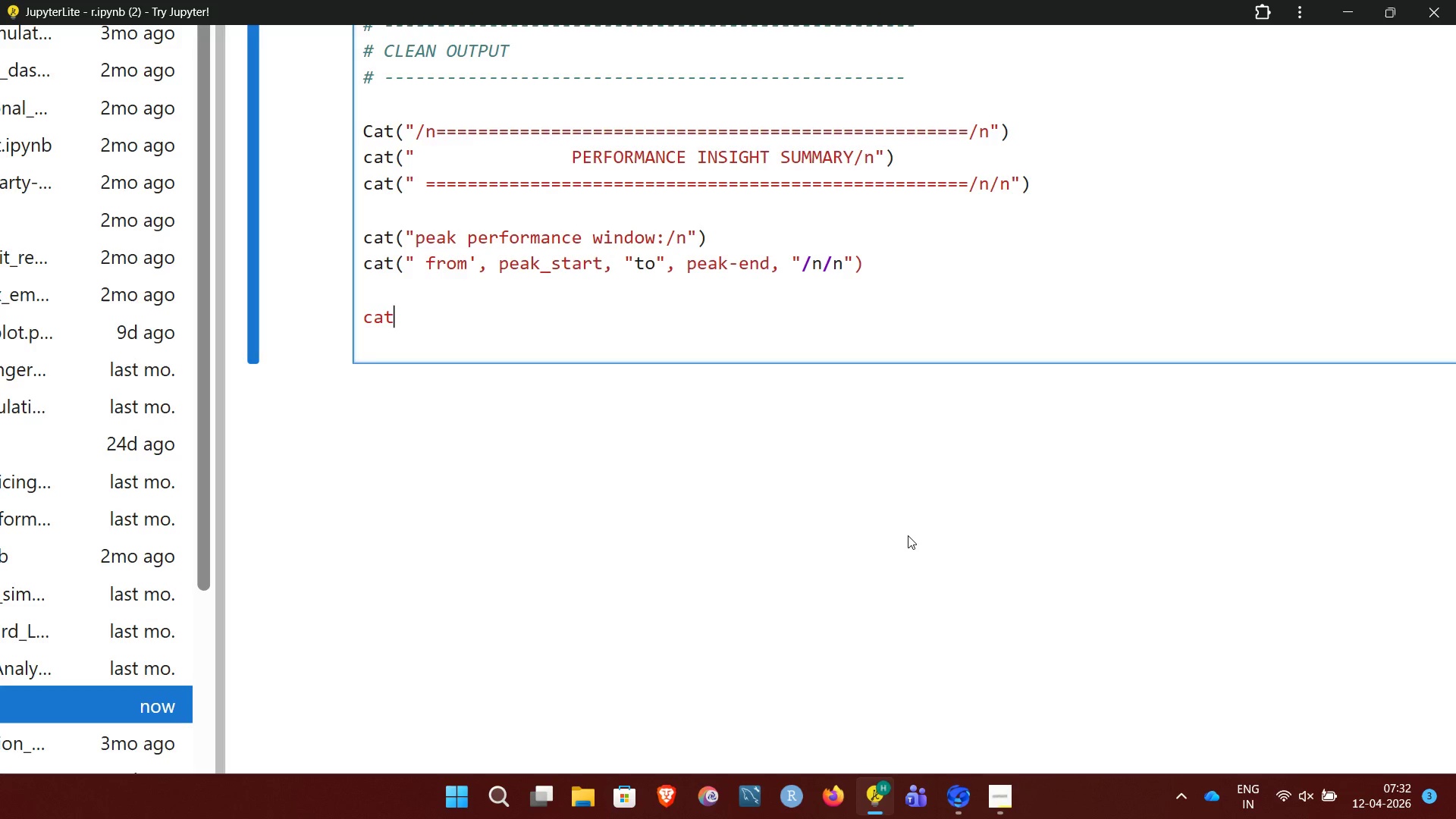 
type(("high_risk t)
key(Backspace)
type(fatigue zone:/n"))
 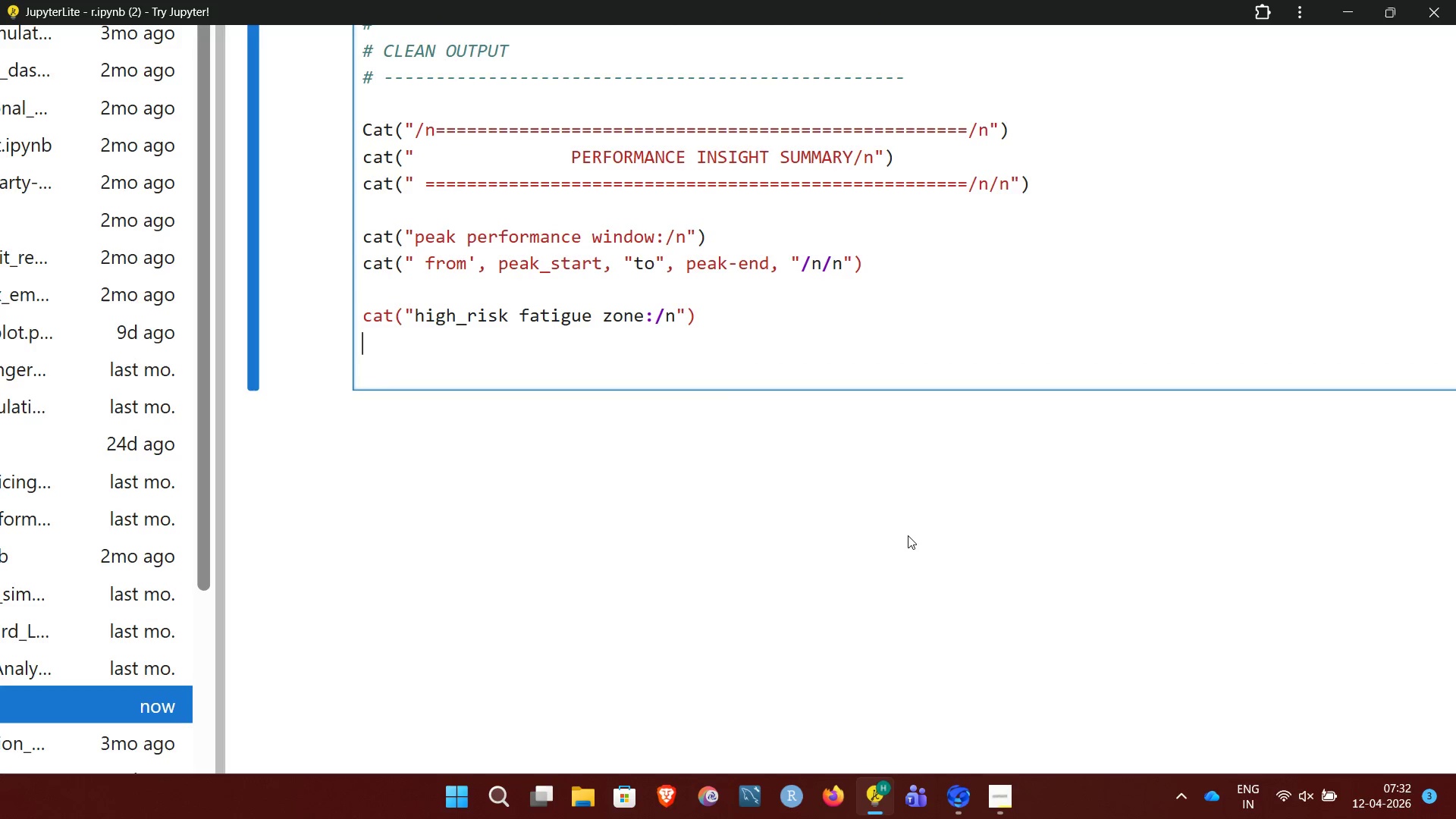 
 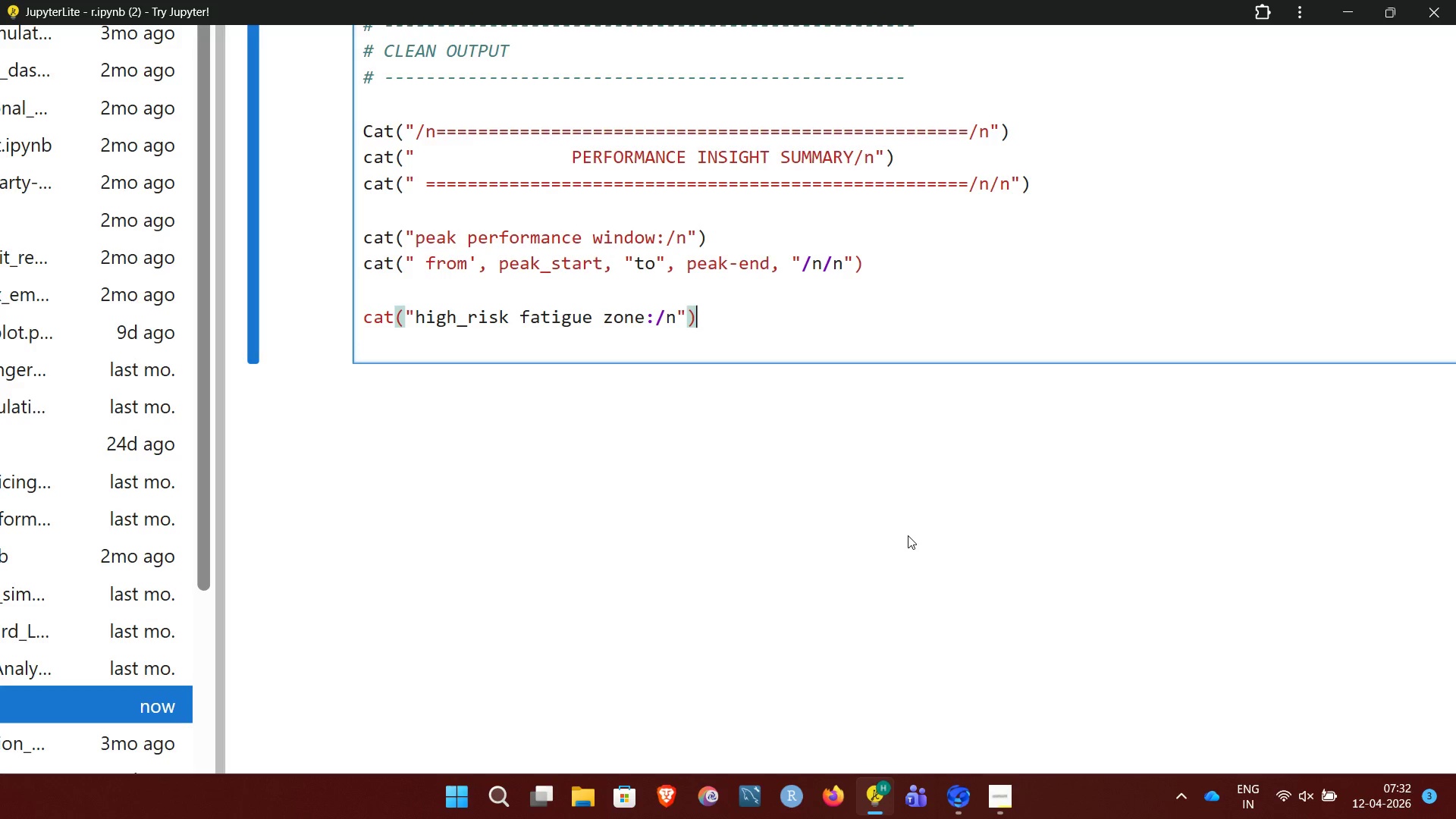 
key(Enter)
 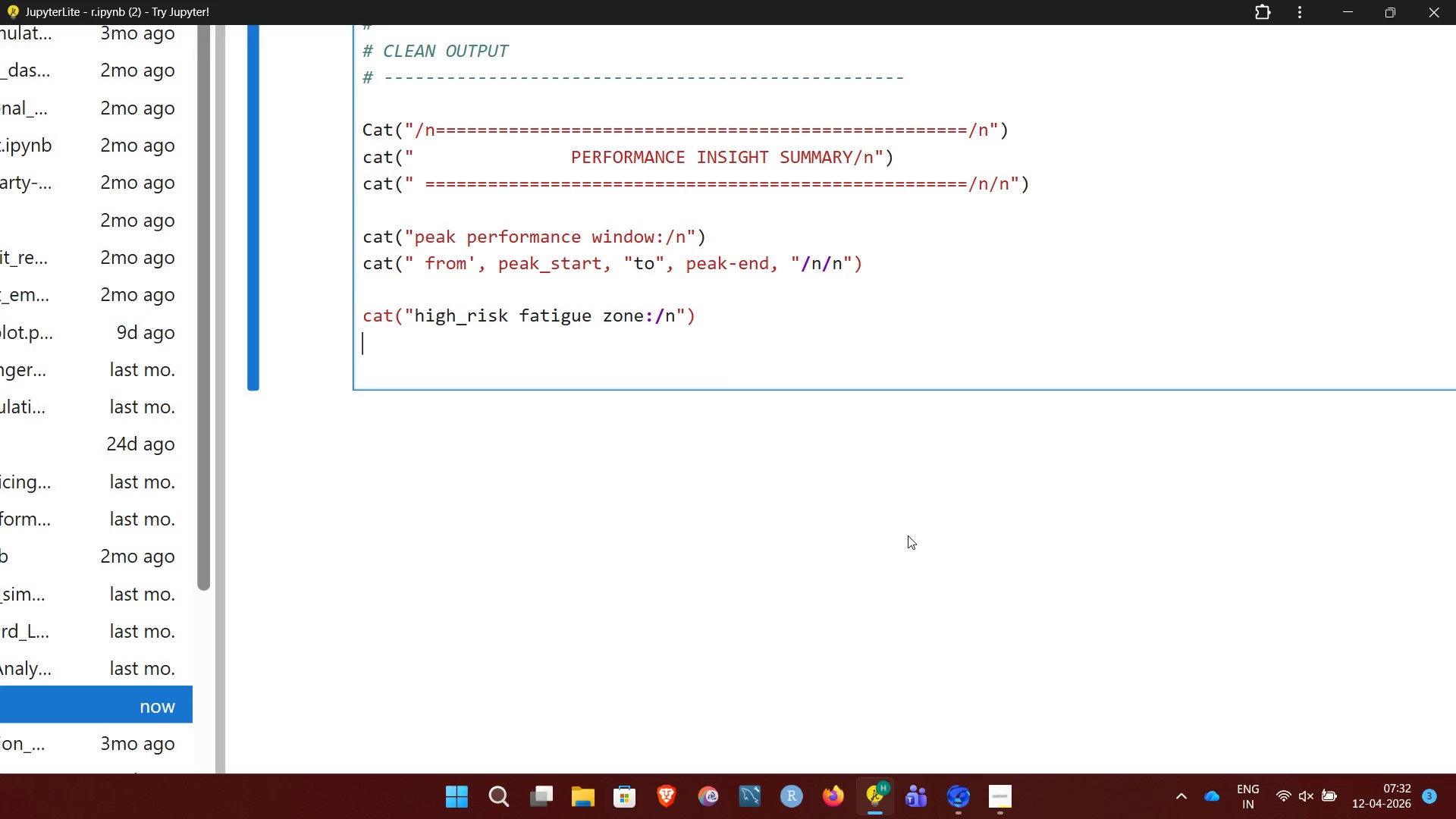 
wait(30.17)
 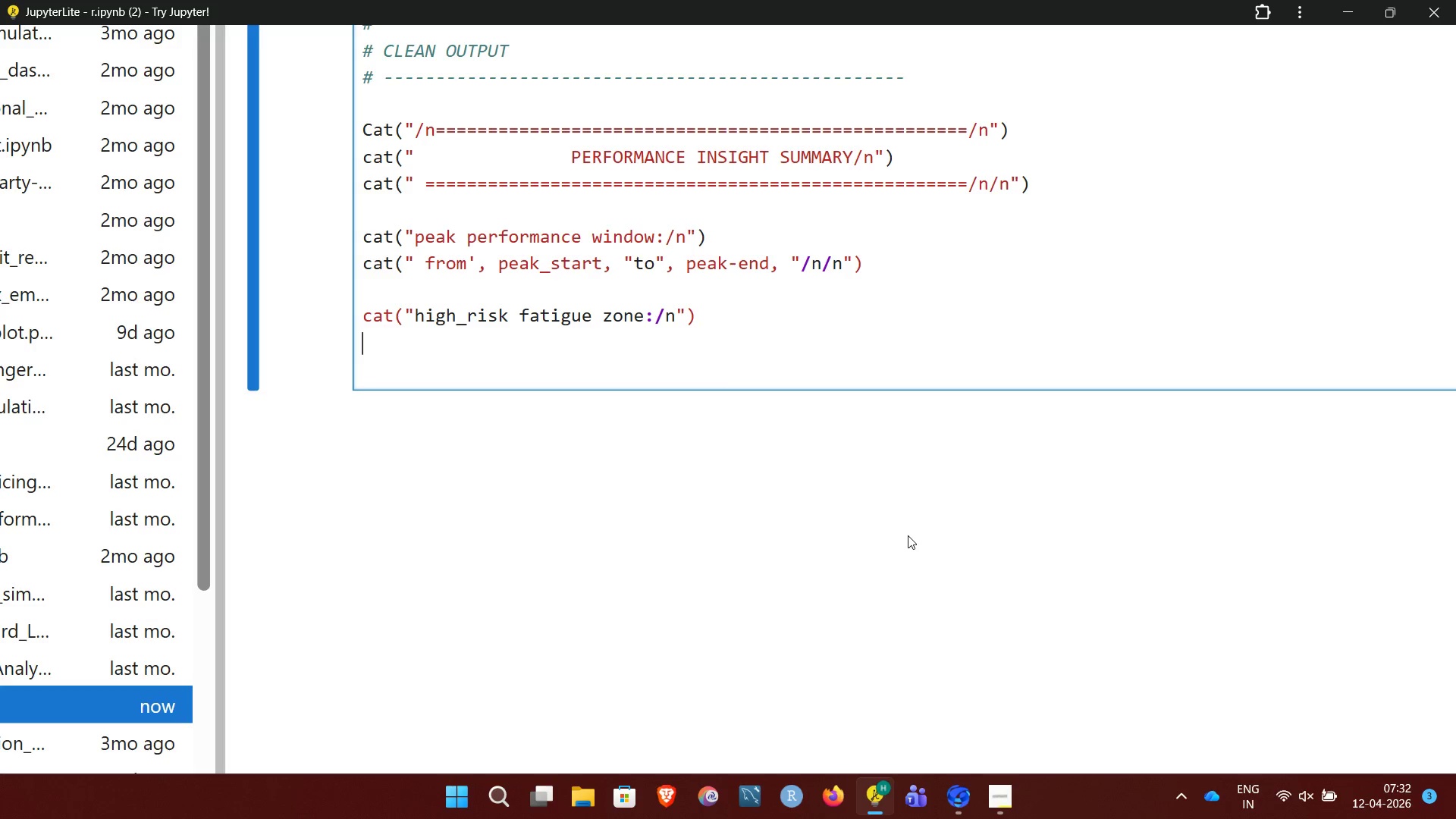 
left_click([476, 264])
 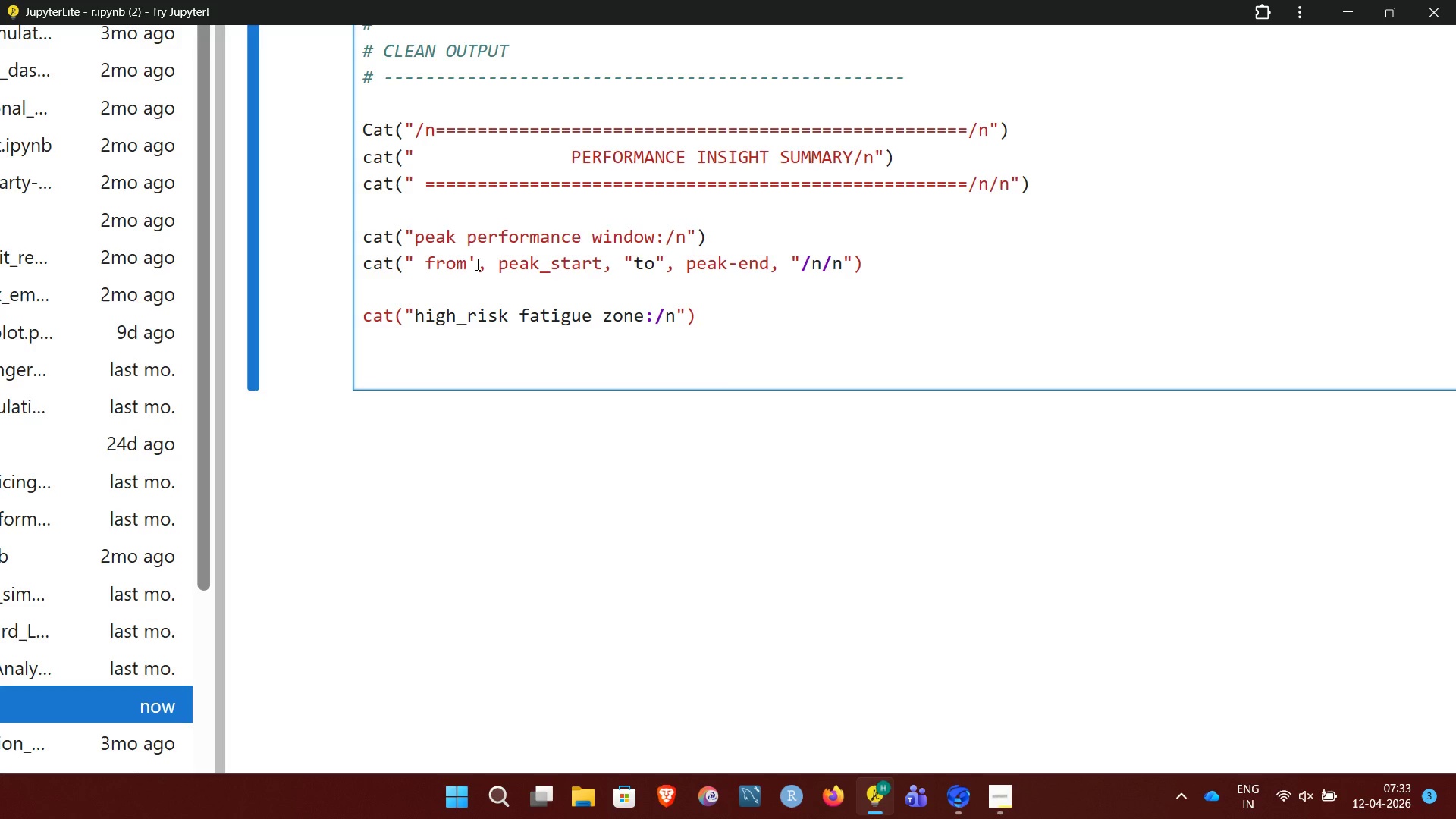 
key(Backspace)
 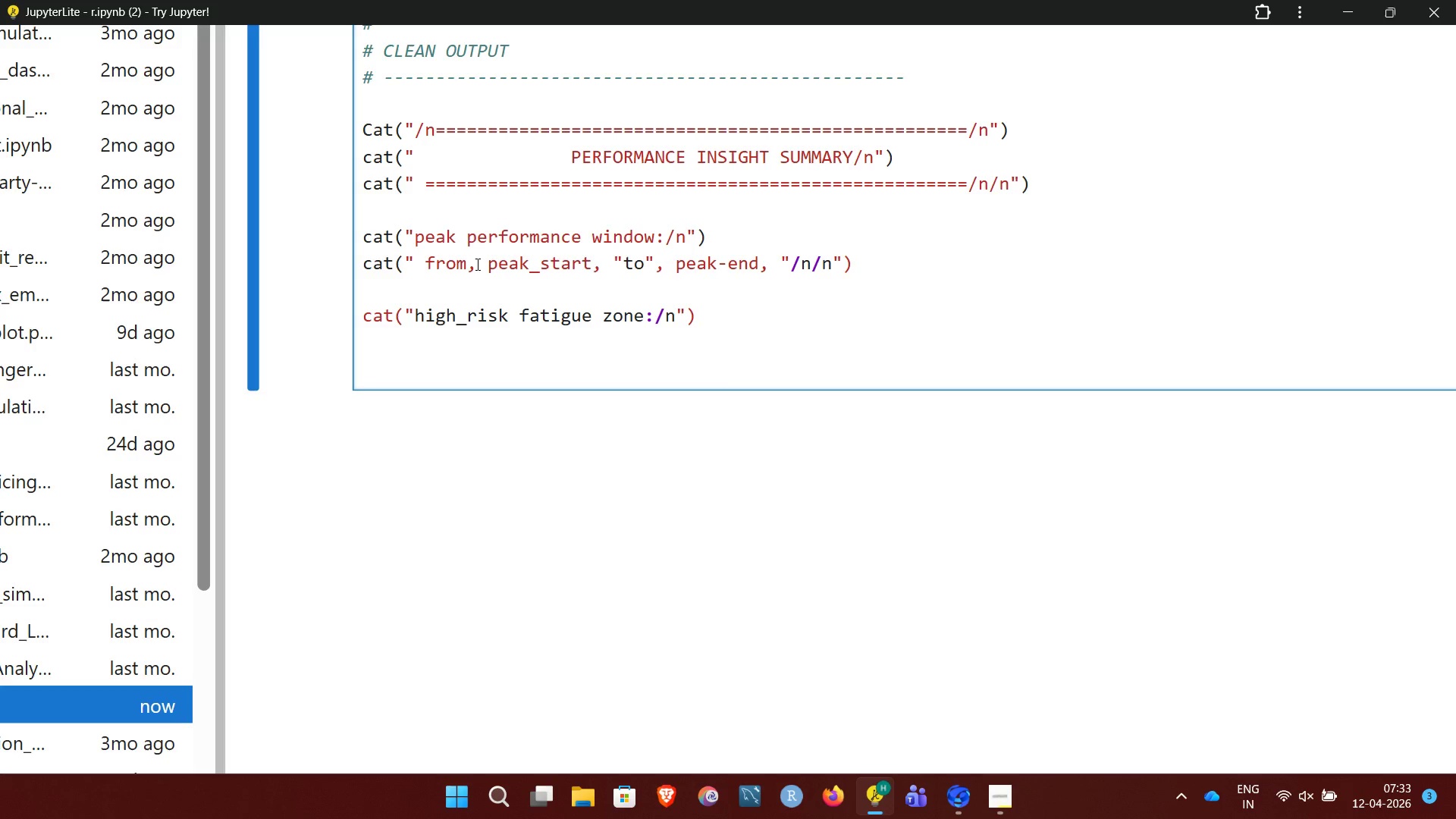 
key(Shift+Quote)
 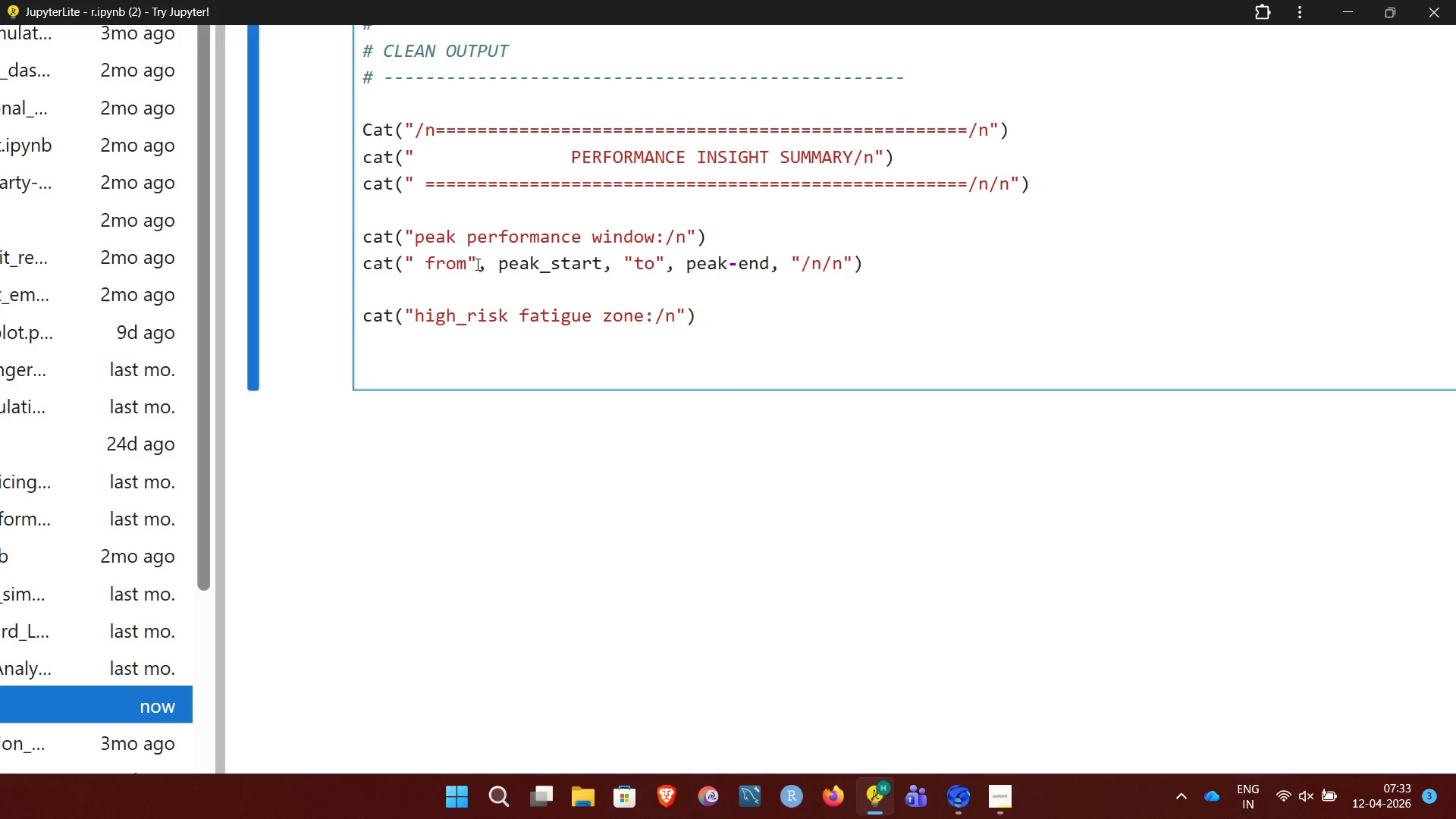 
wait(9.19)
 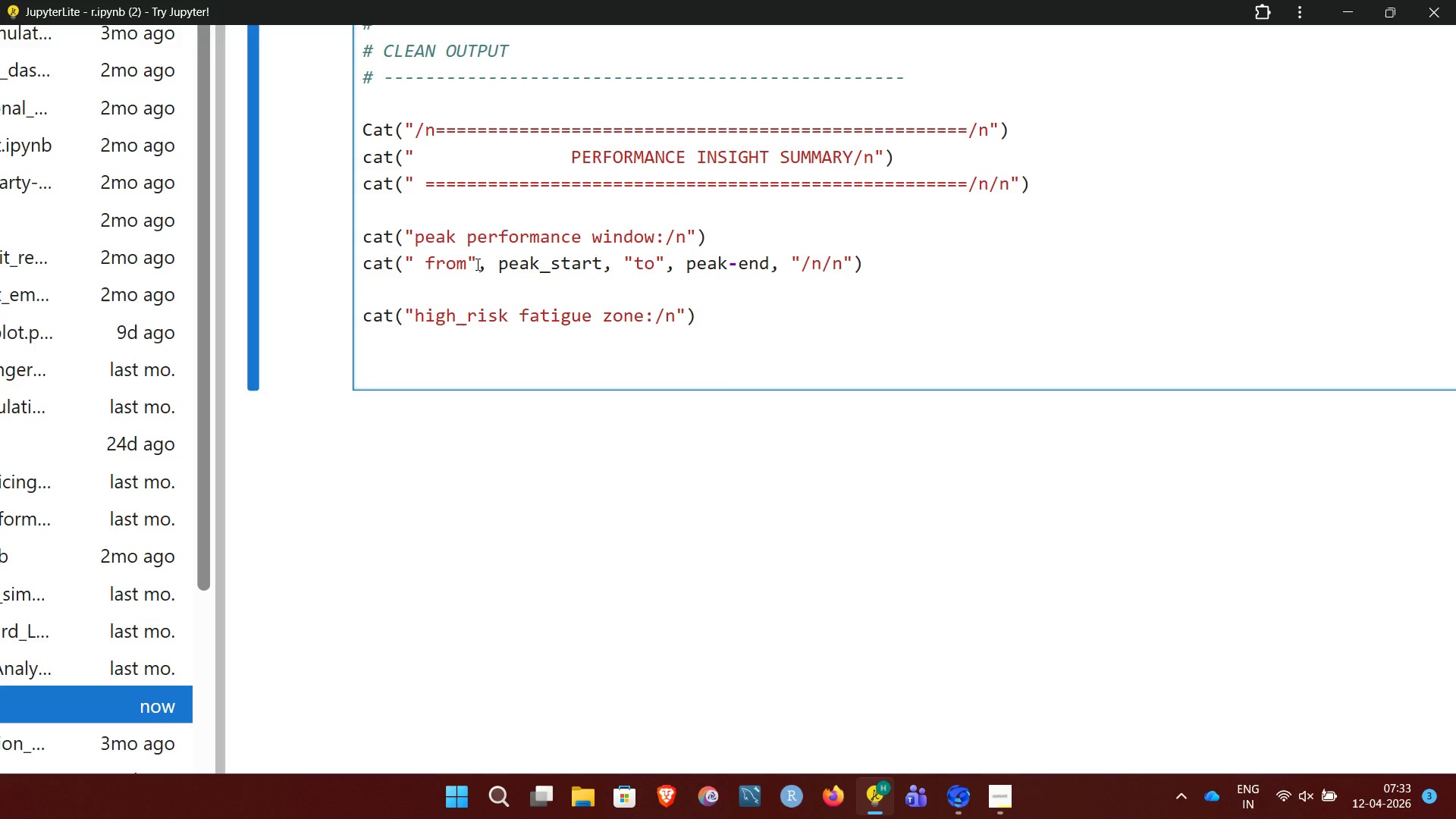 
left_click([655, 273])
 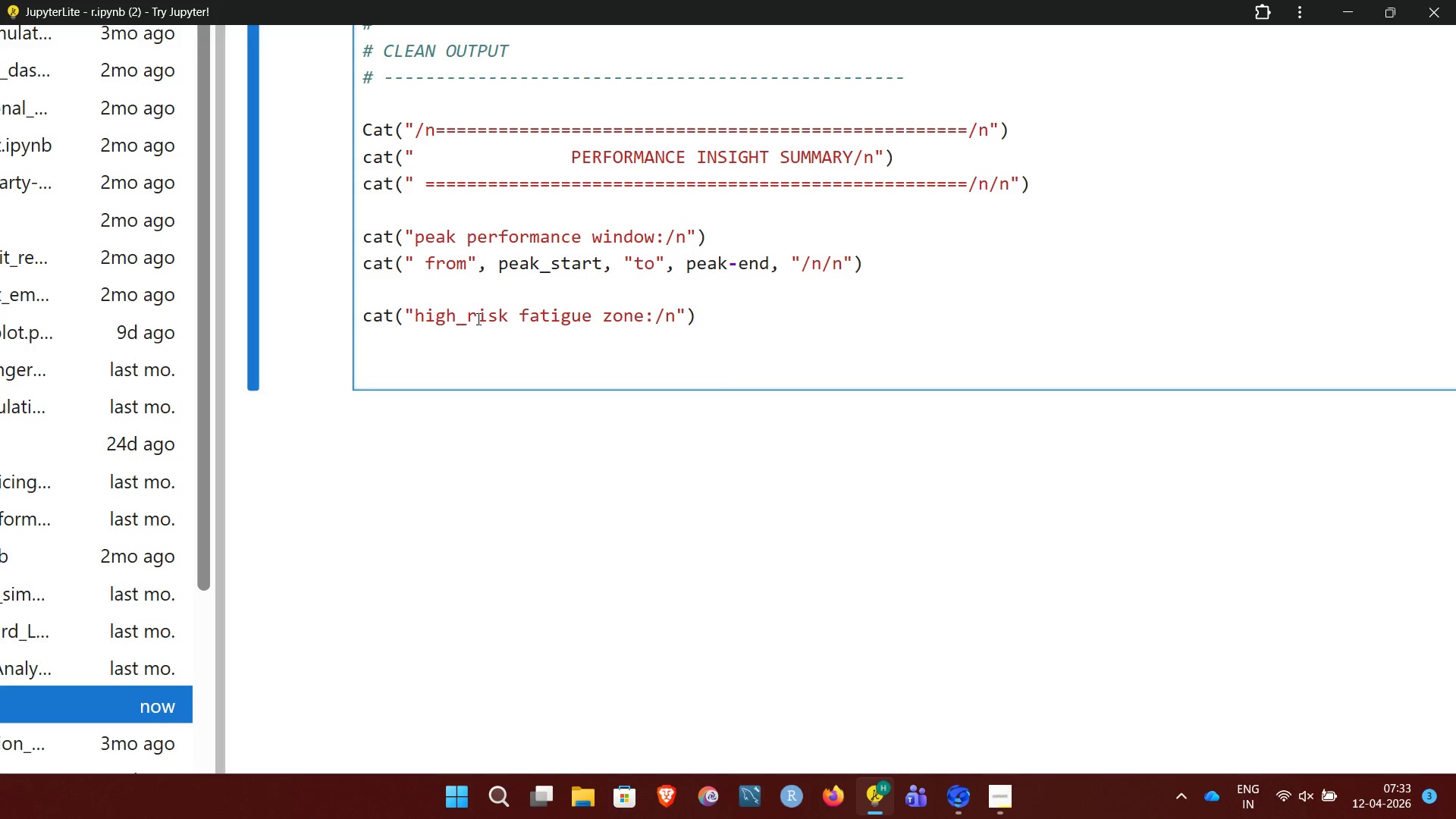 
wait(9.5)
 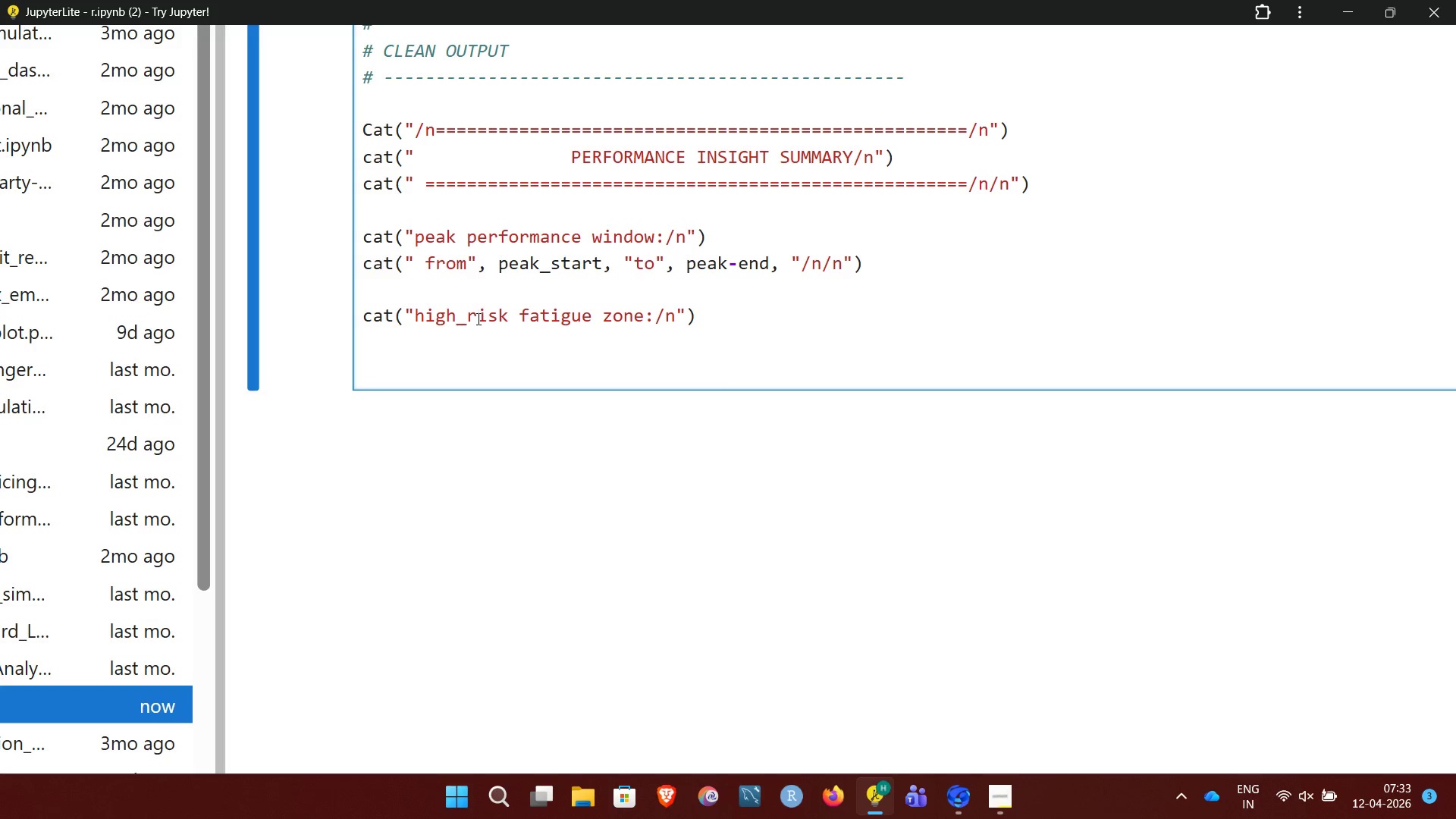 
key(Backspace)
 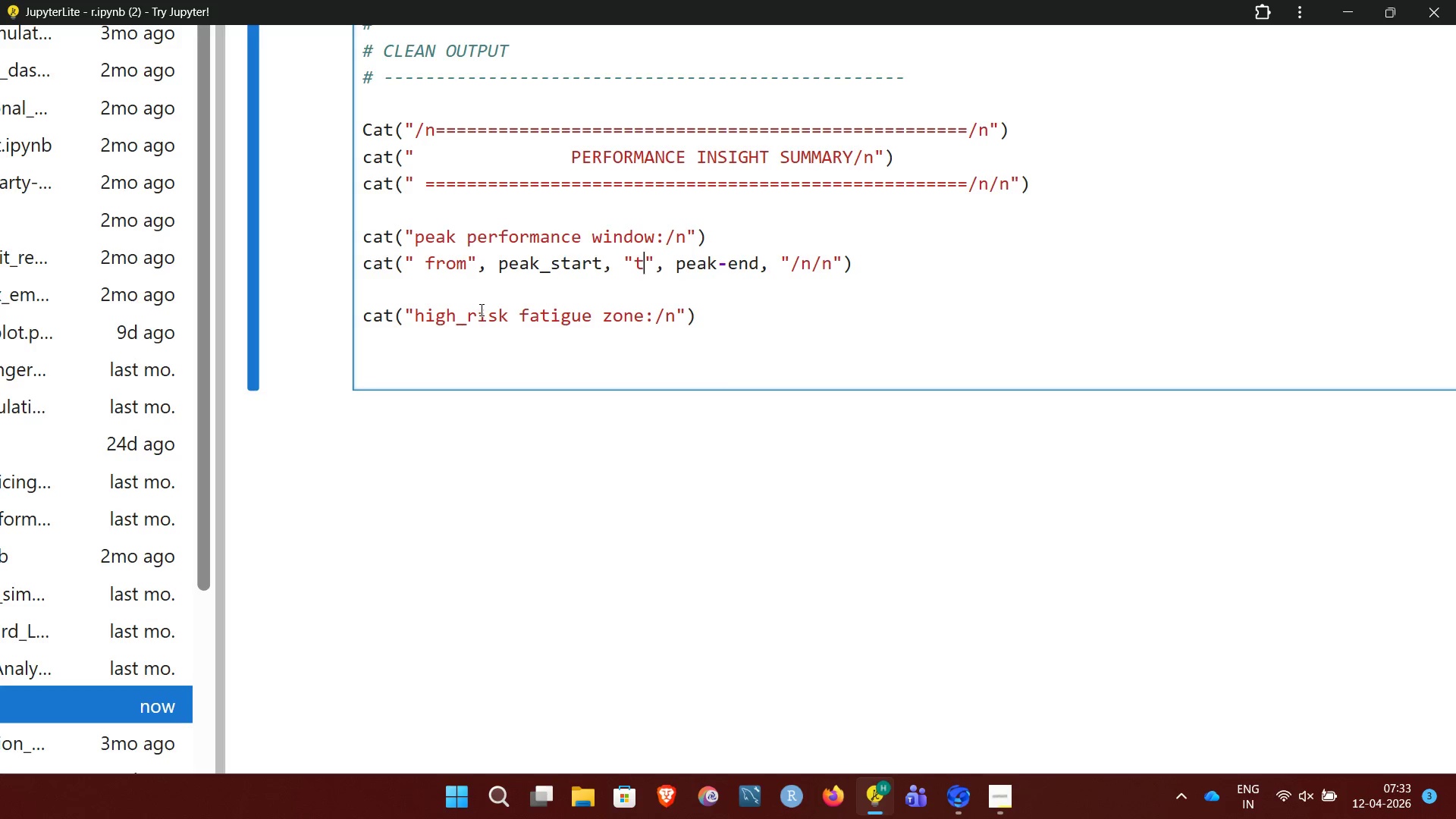 
wait(5.55)
 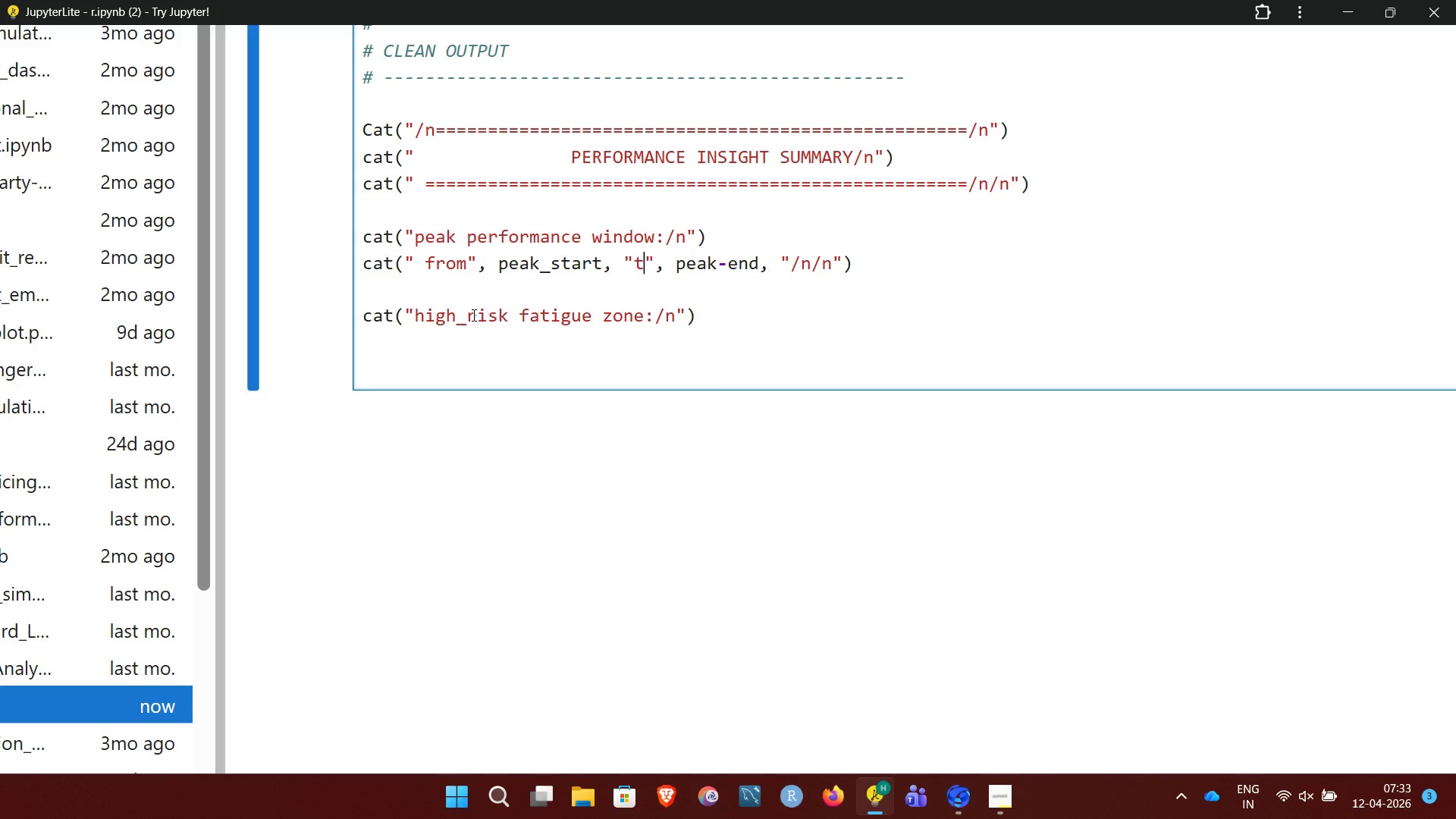 
left_click([472, 313])
 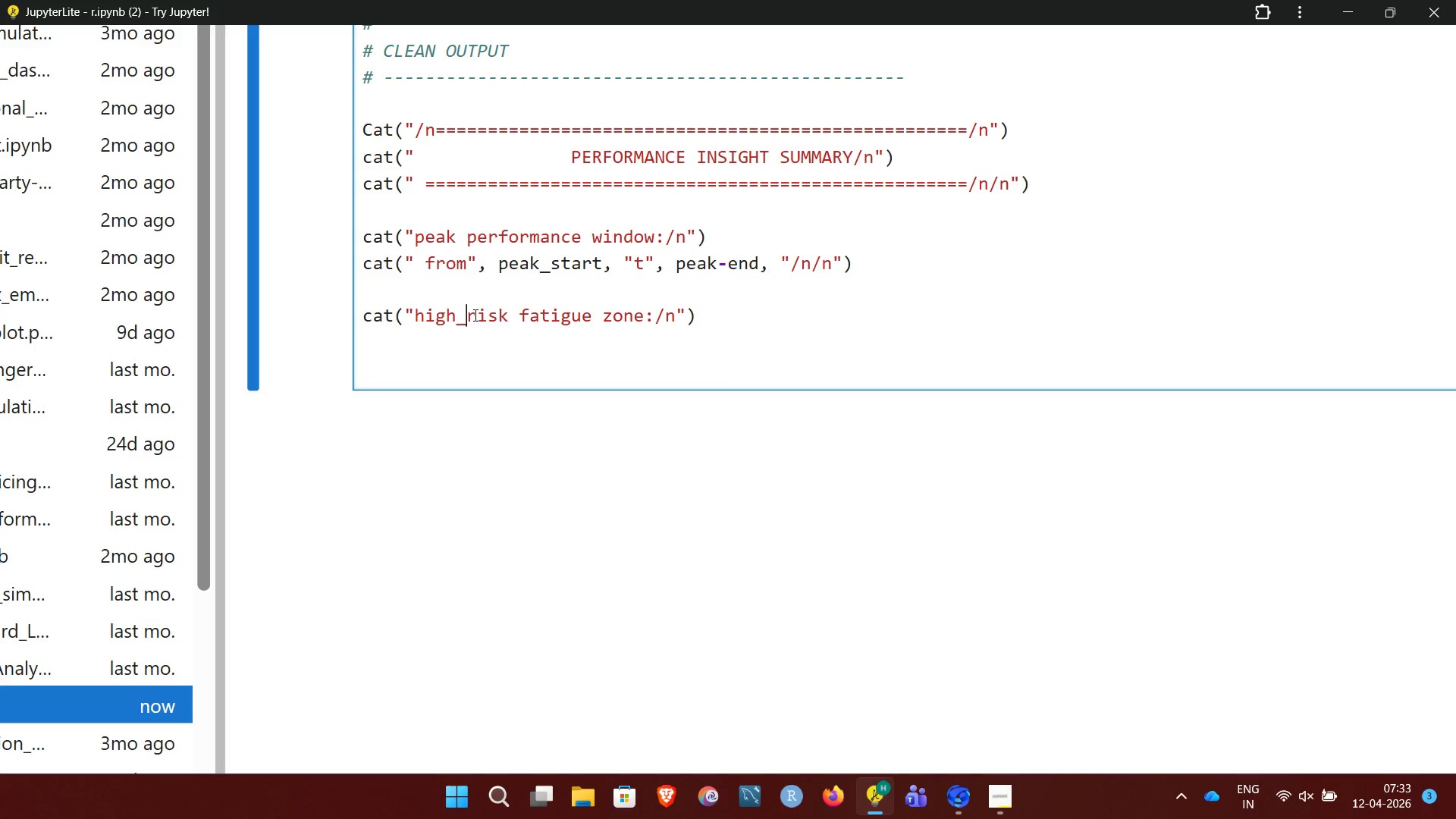 
left_click([474, 315])
 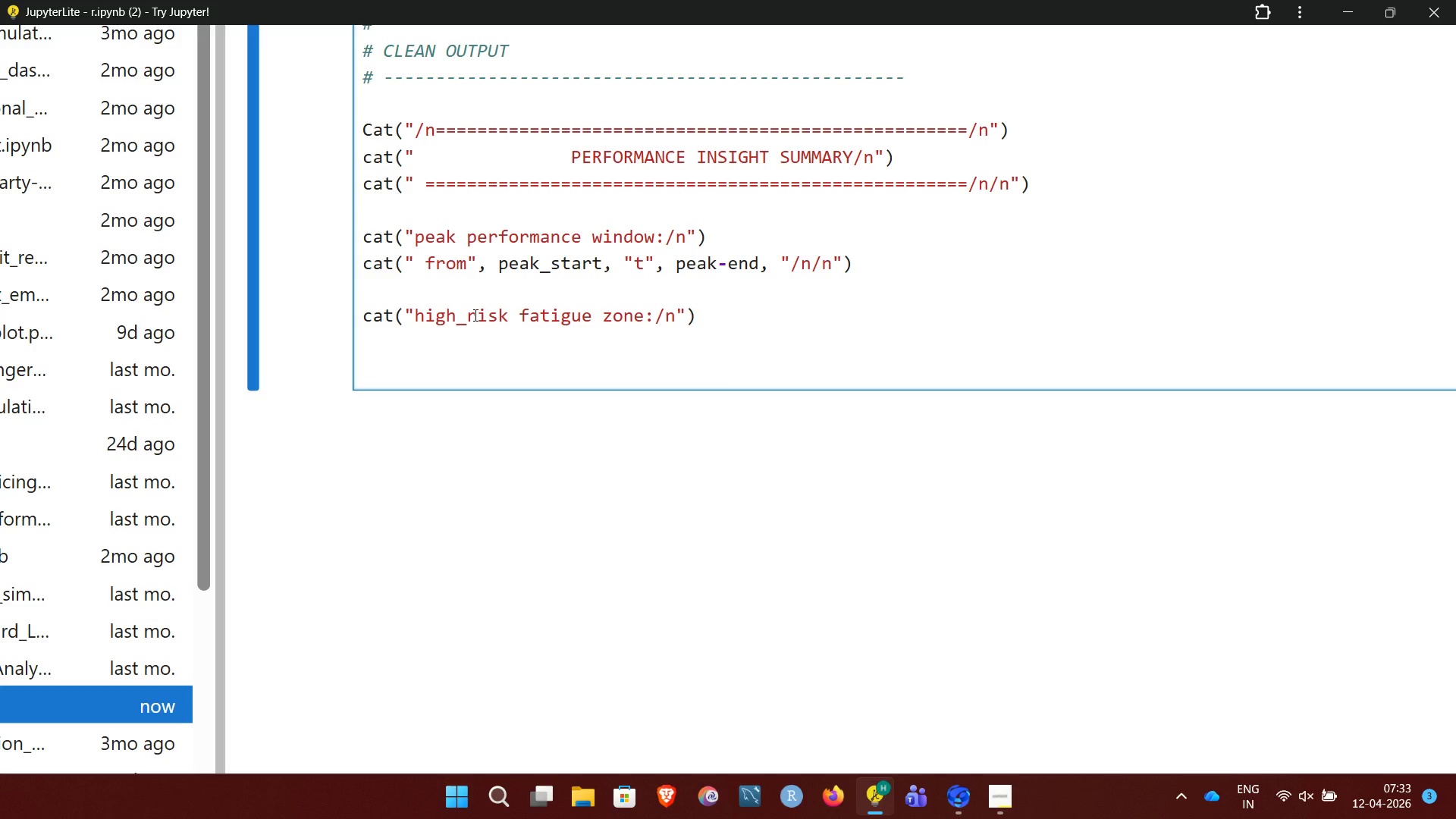 
key(Backspace)
 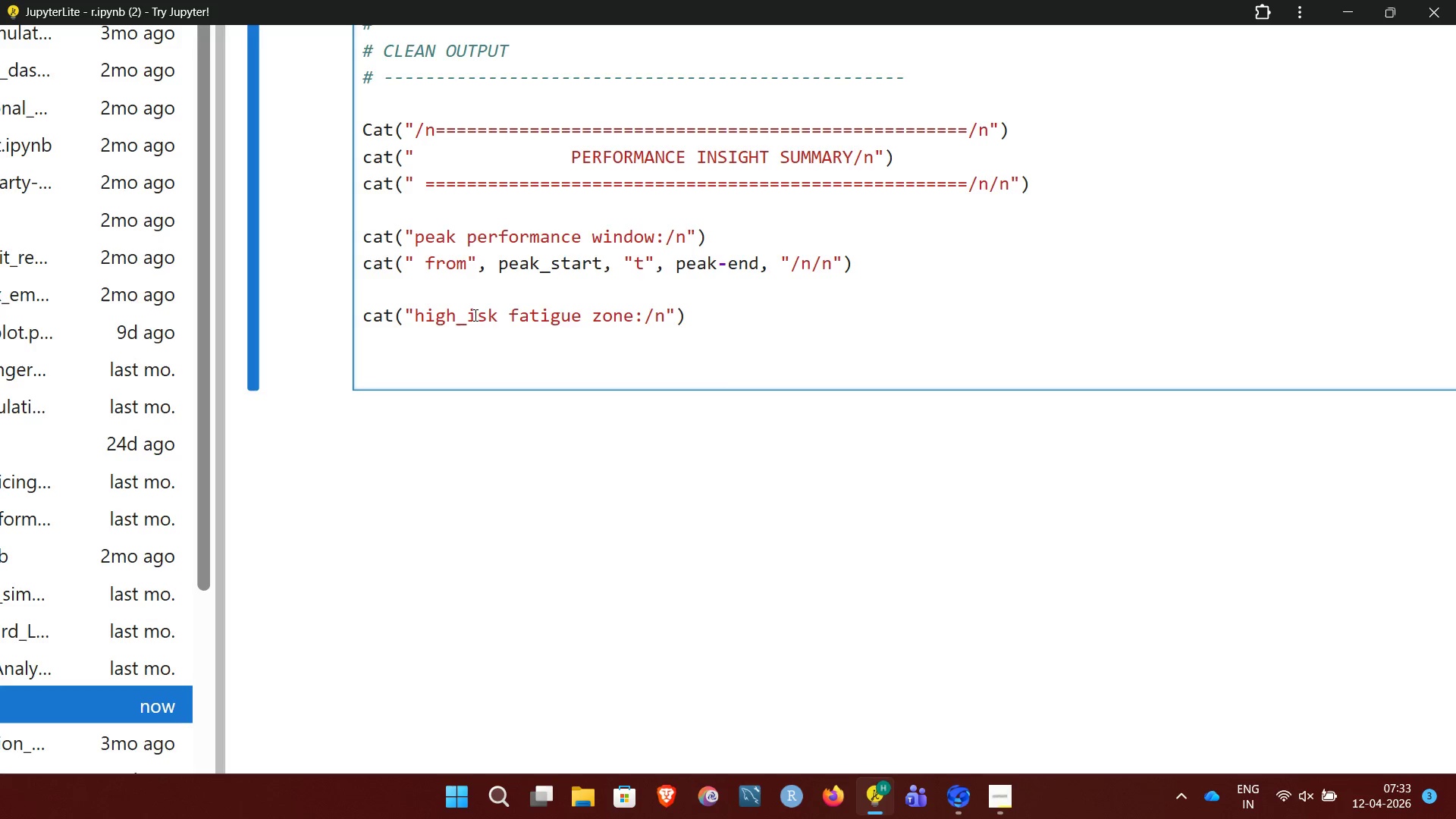 
key(R)
 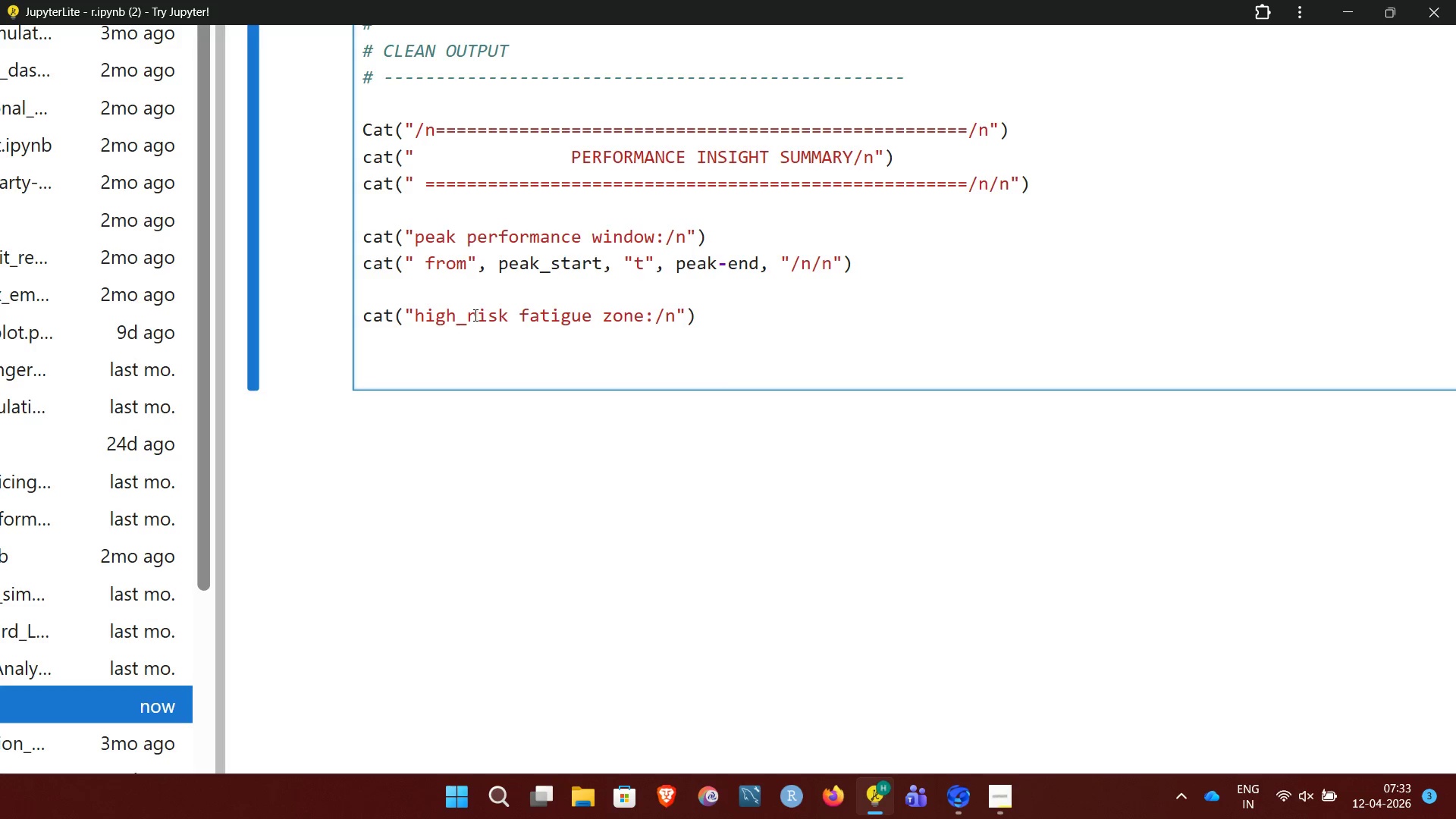 
key(Backspace)
 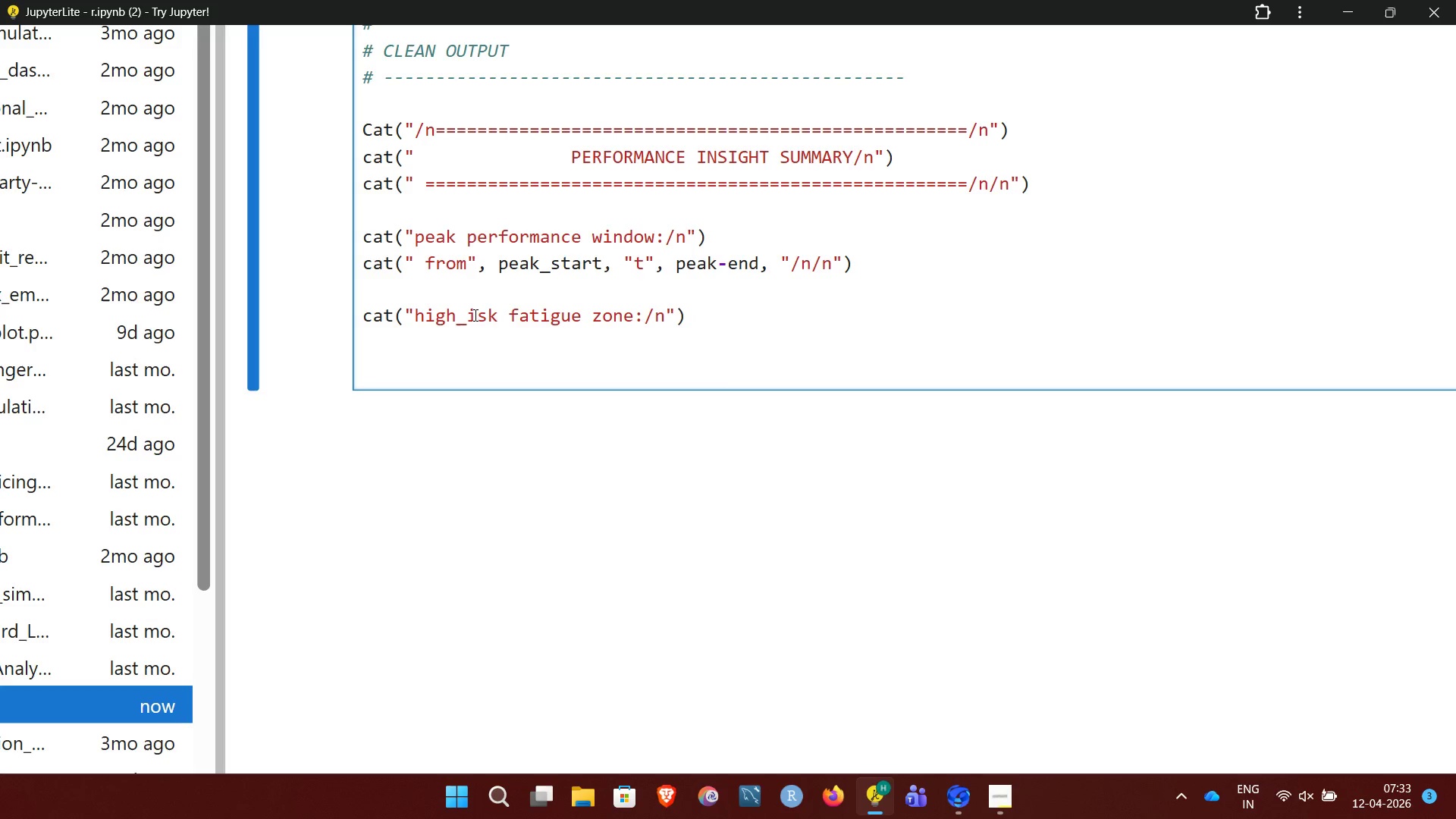 
key(CapsLock)
 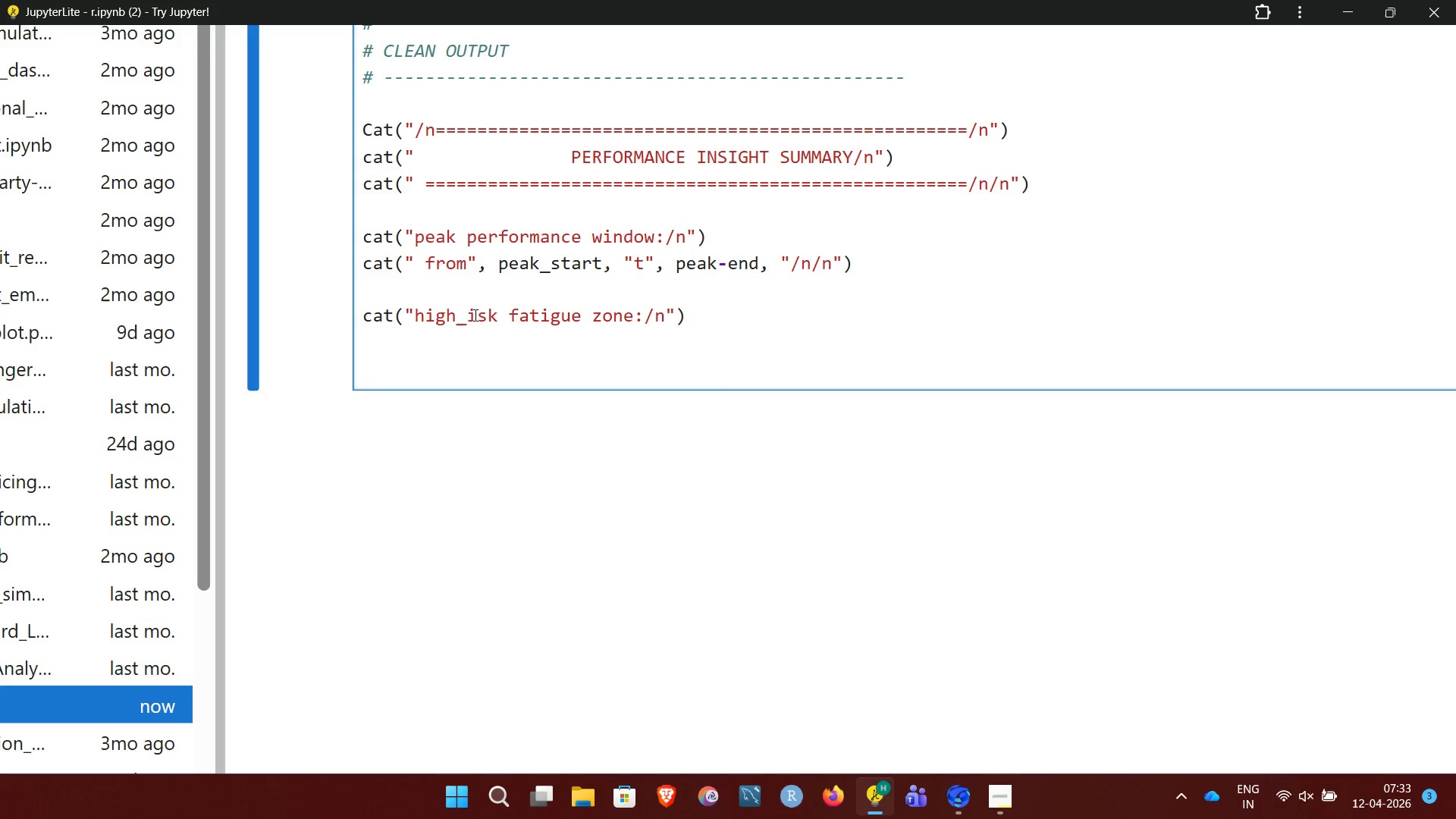 
key(R)
 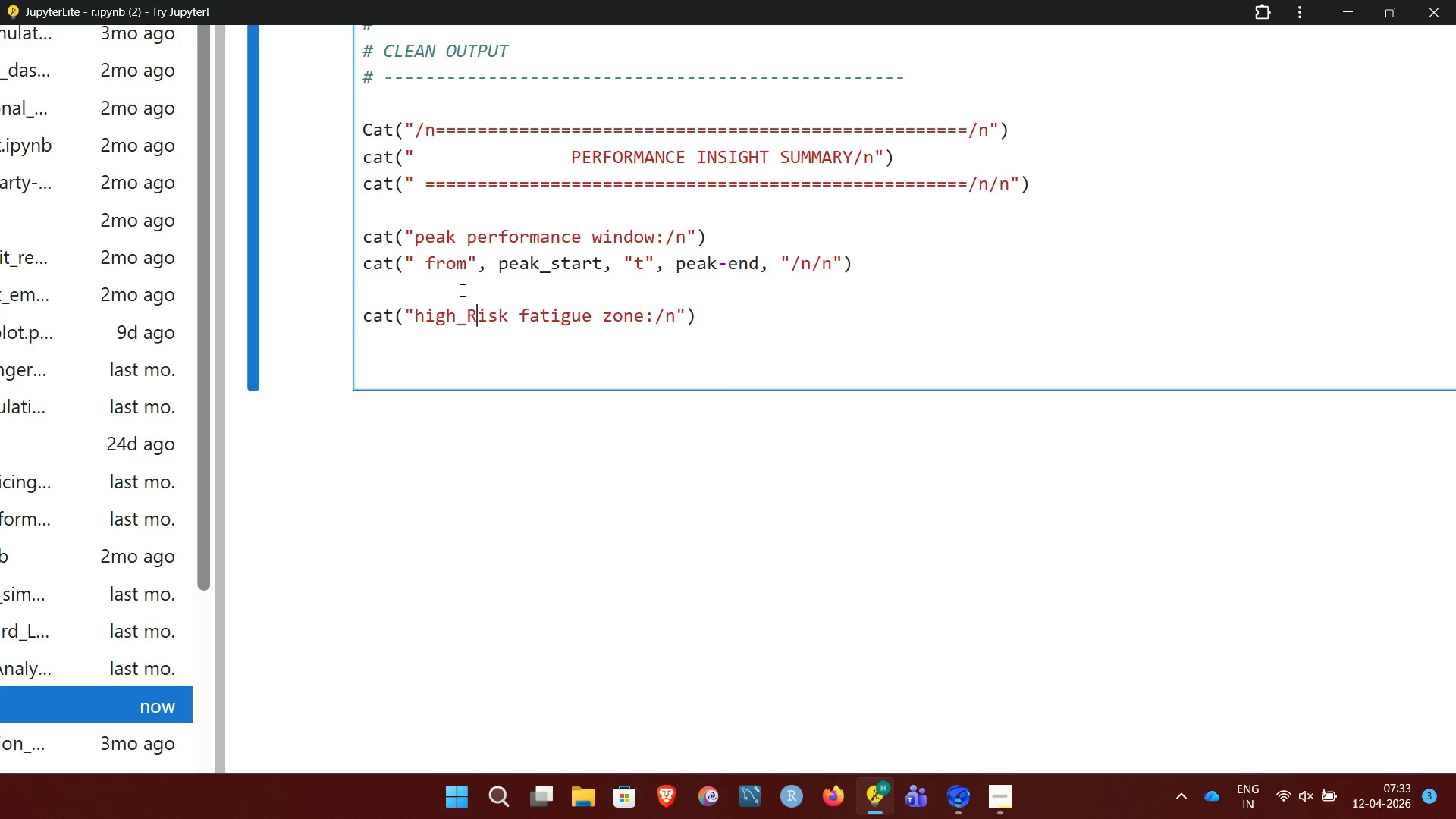 
wait(10.12)
 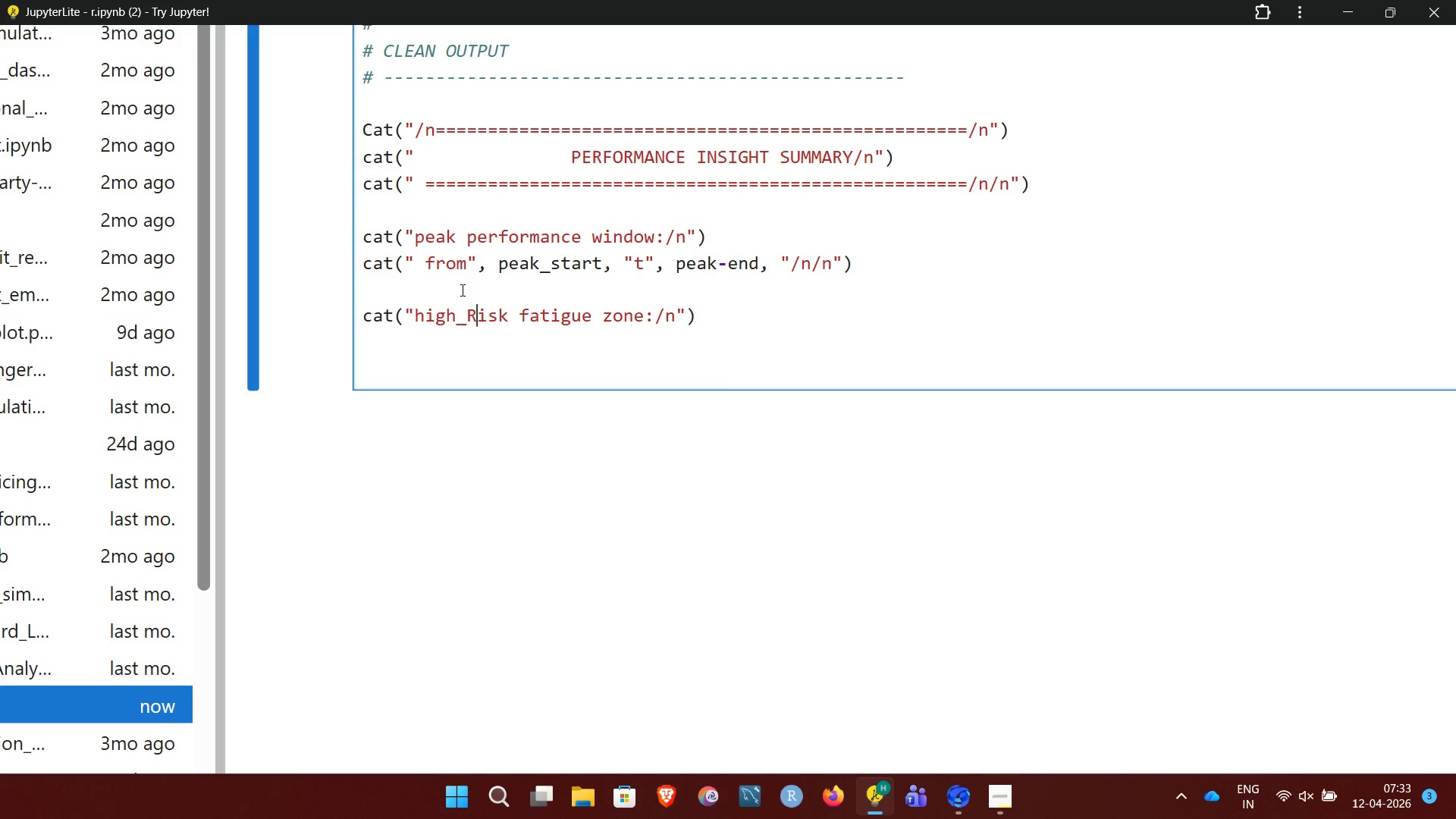 
left_click([425, 315])
 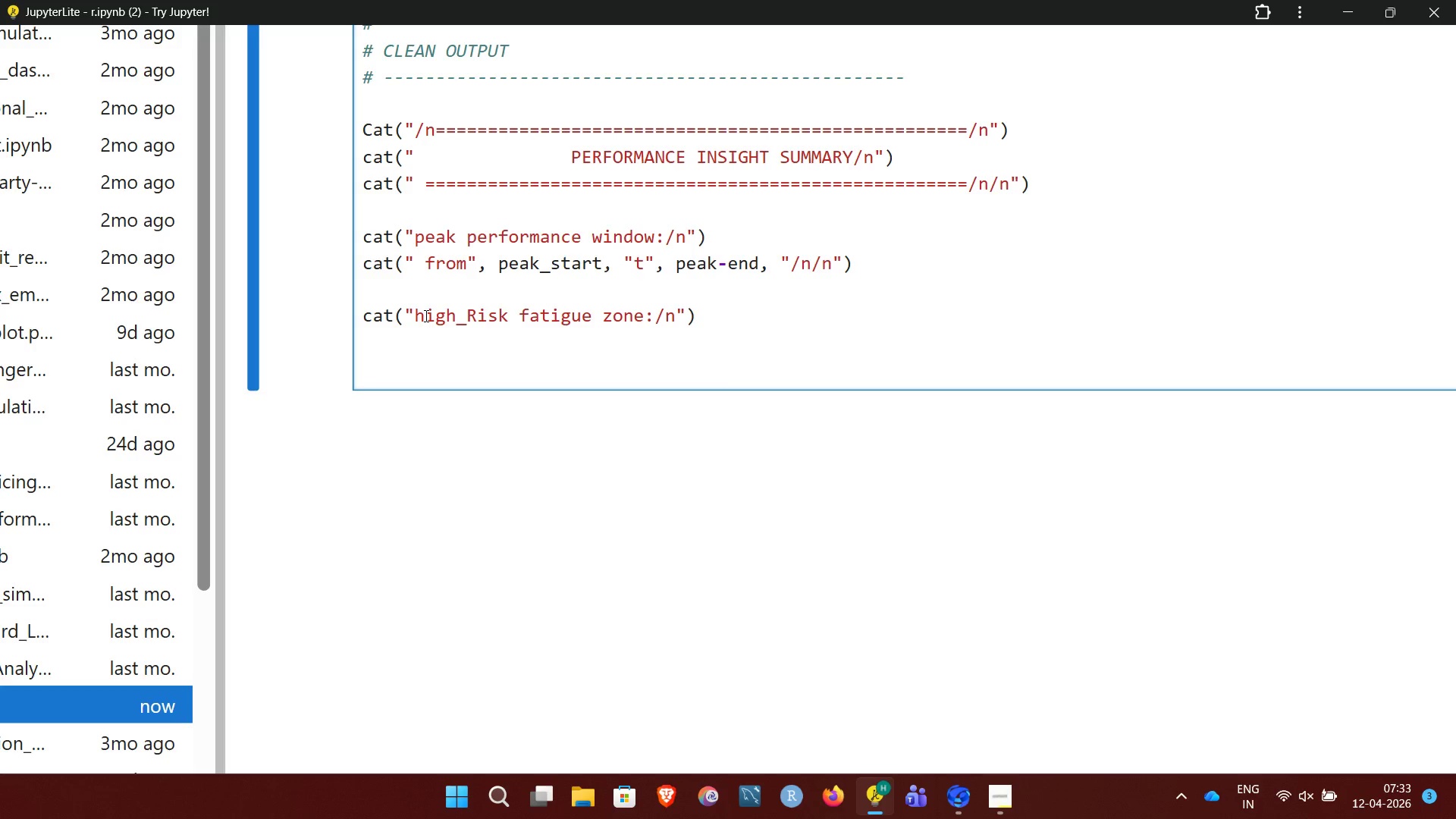 
key(Backspace)
 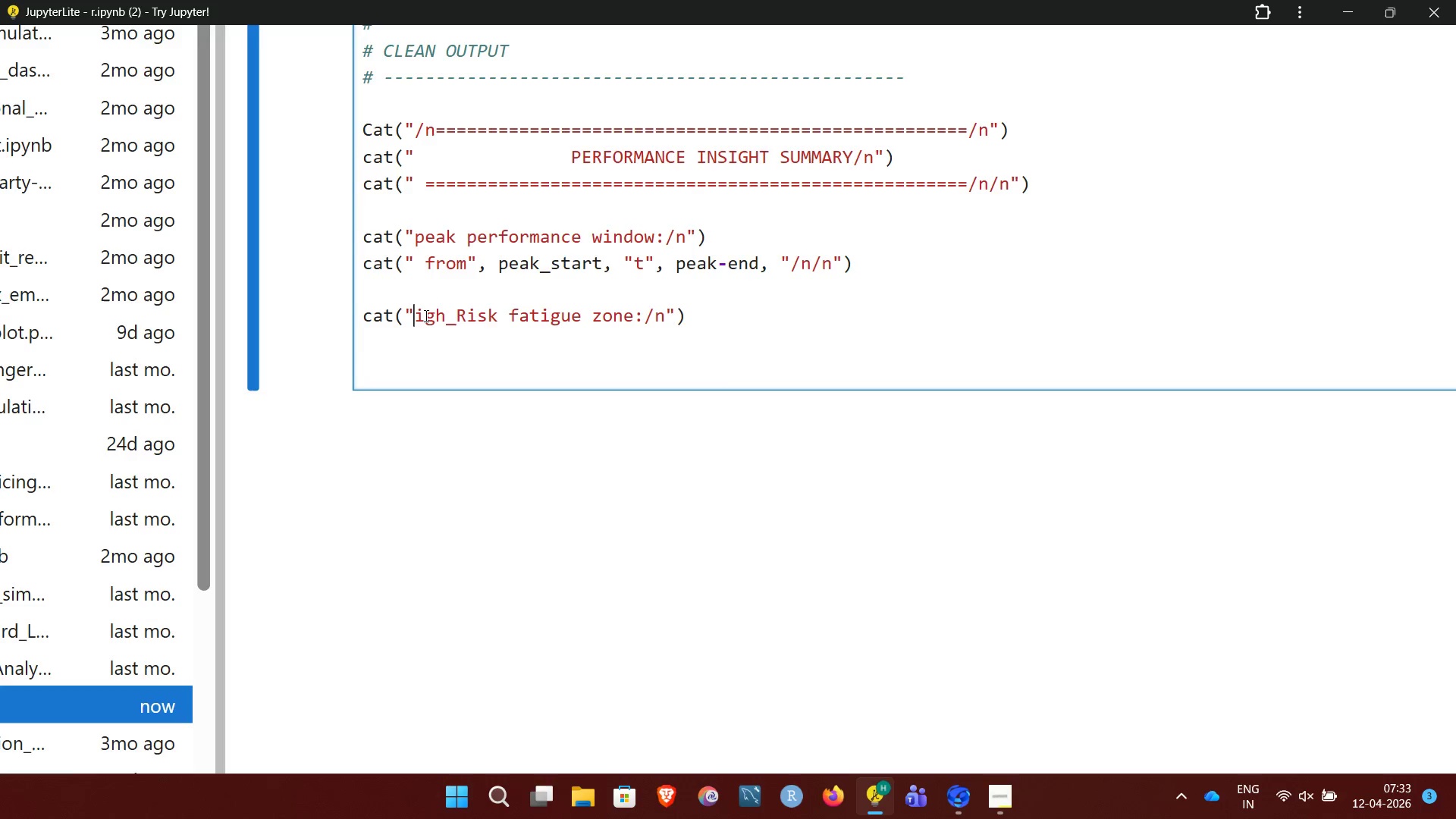 
key(H)
 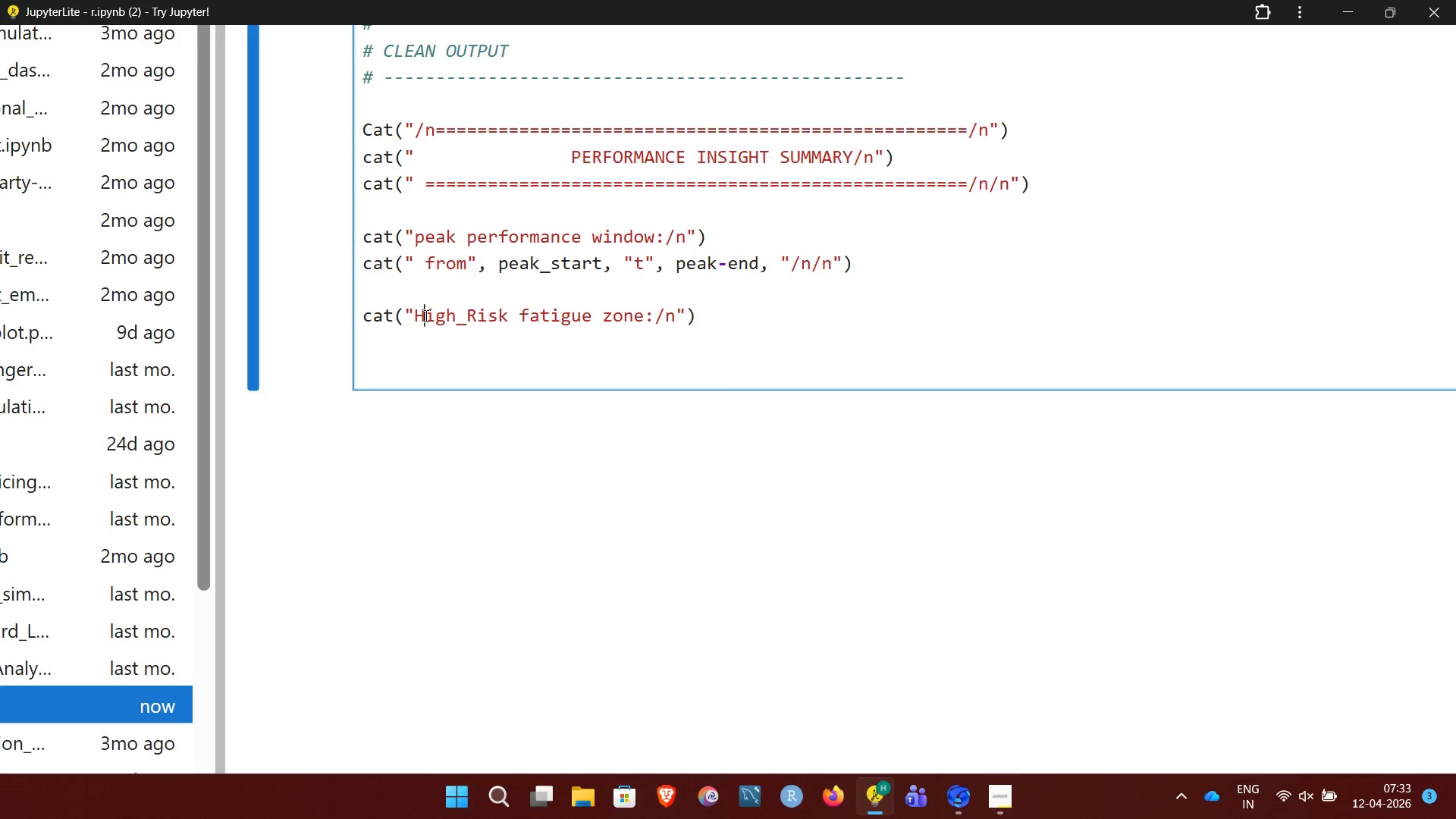 
wait(12.58)
 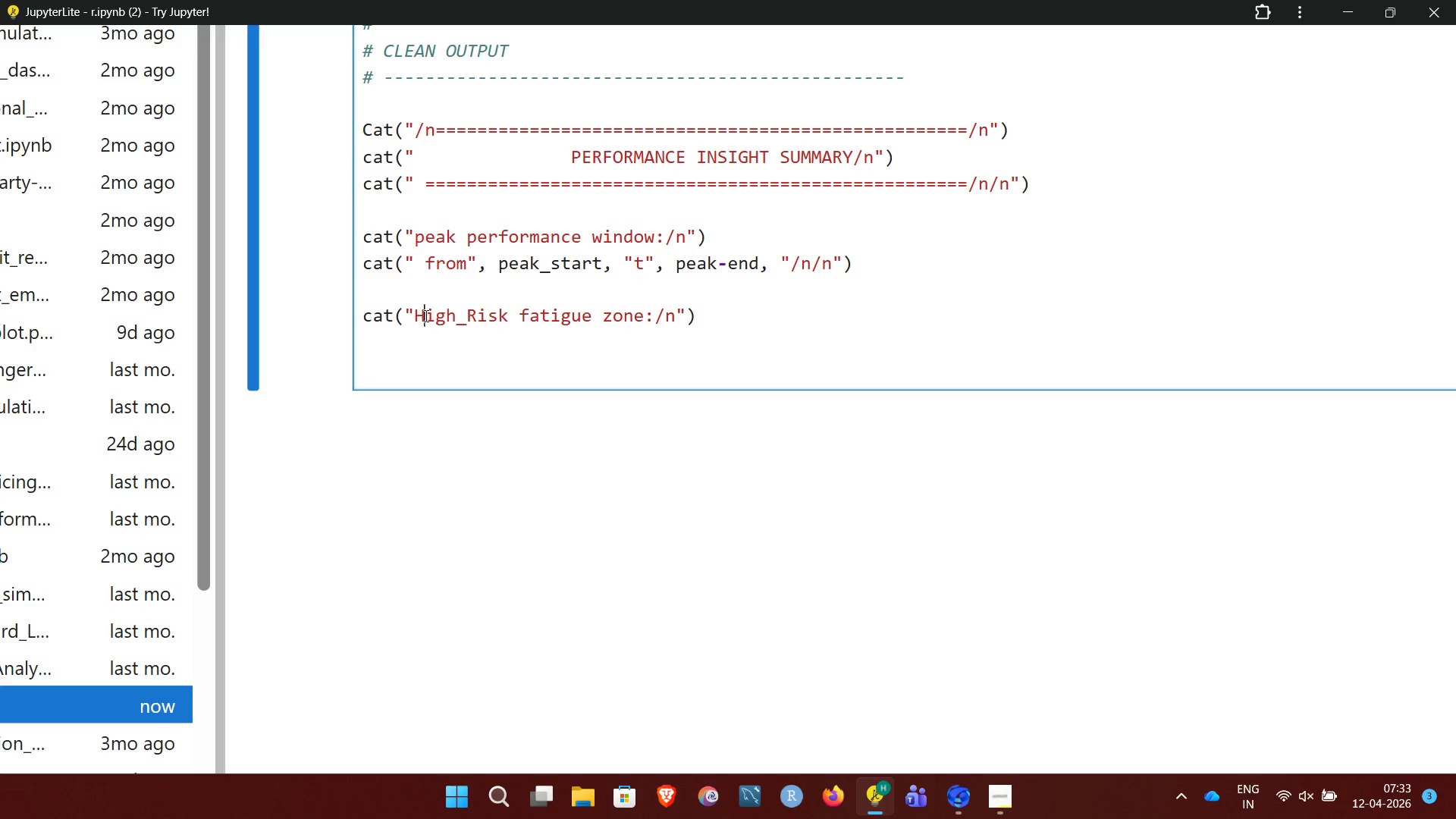 
key(Enter)
 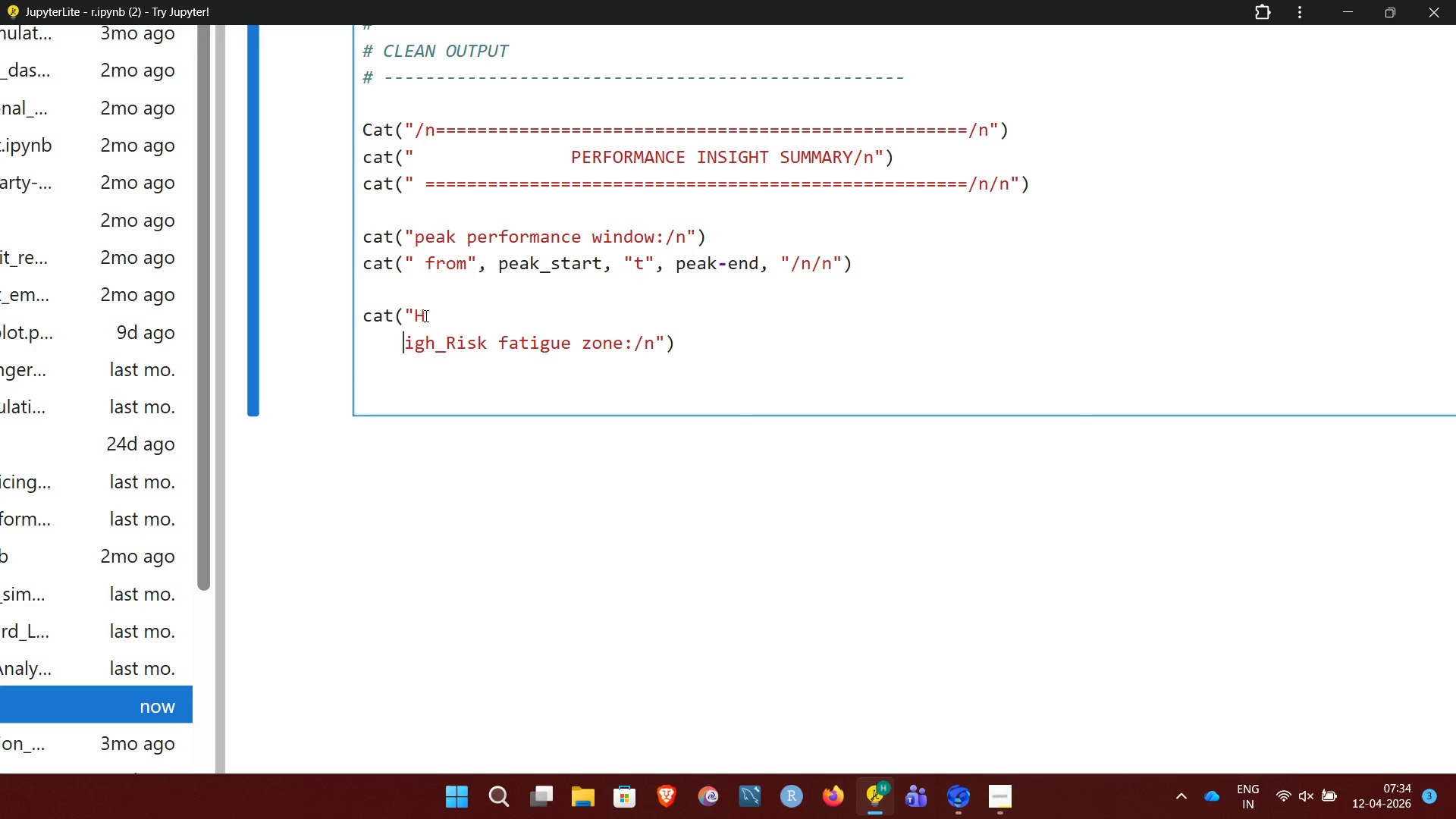 
key(Backspace)
 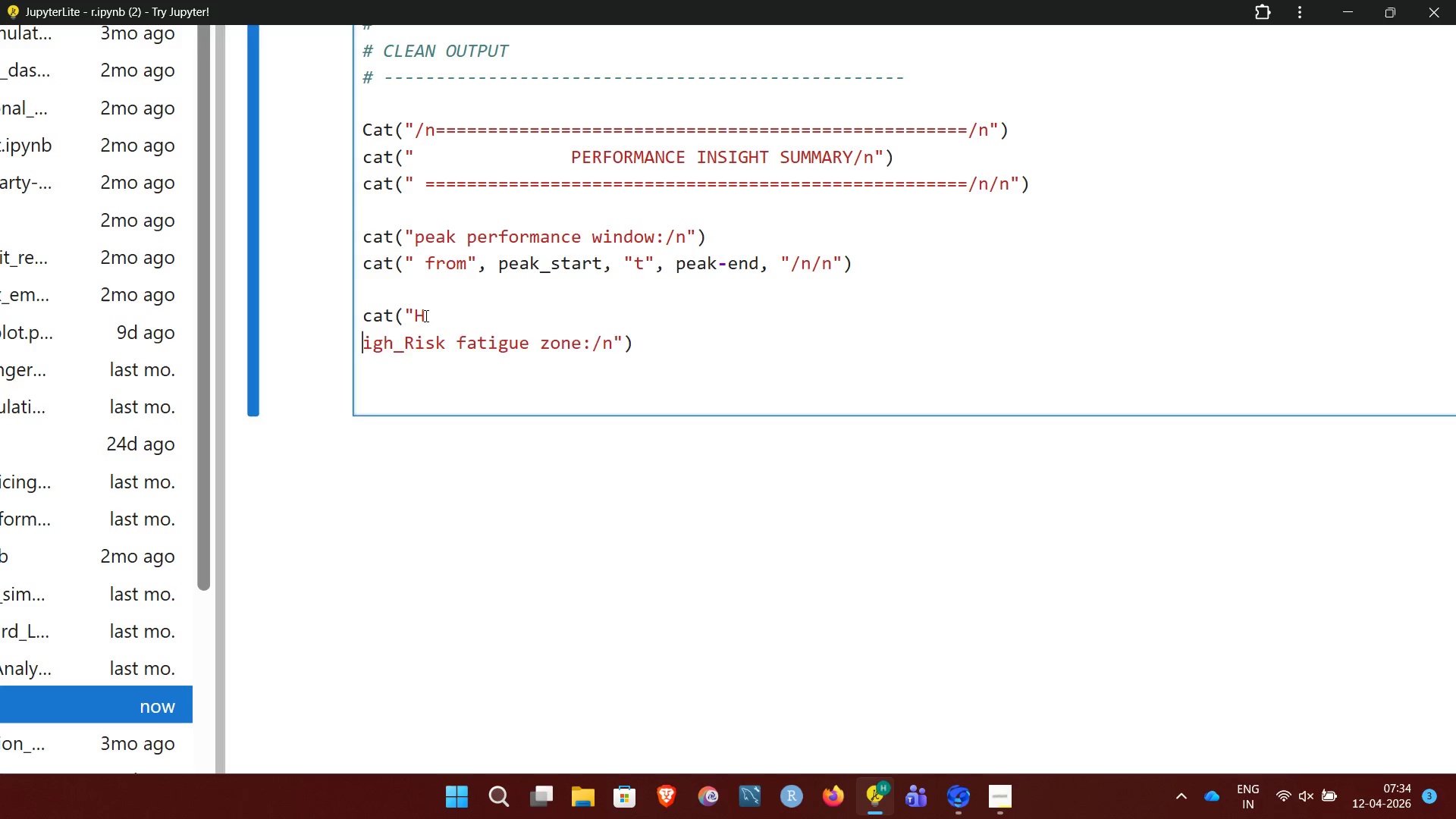 
key(Backspace)
 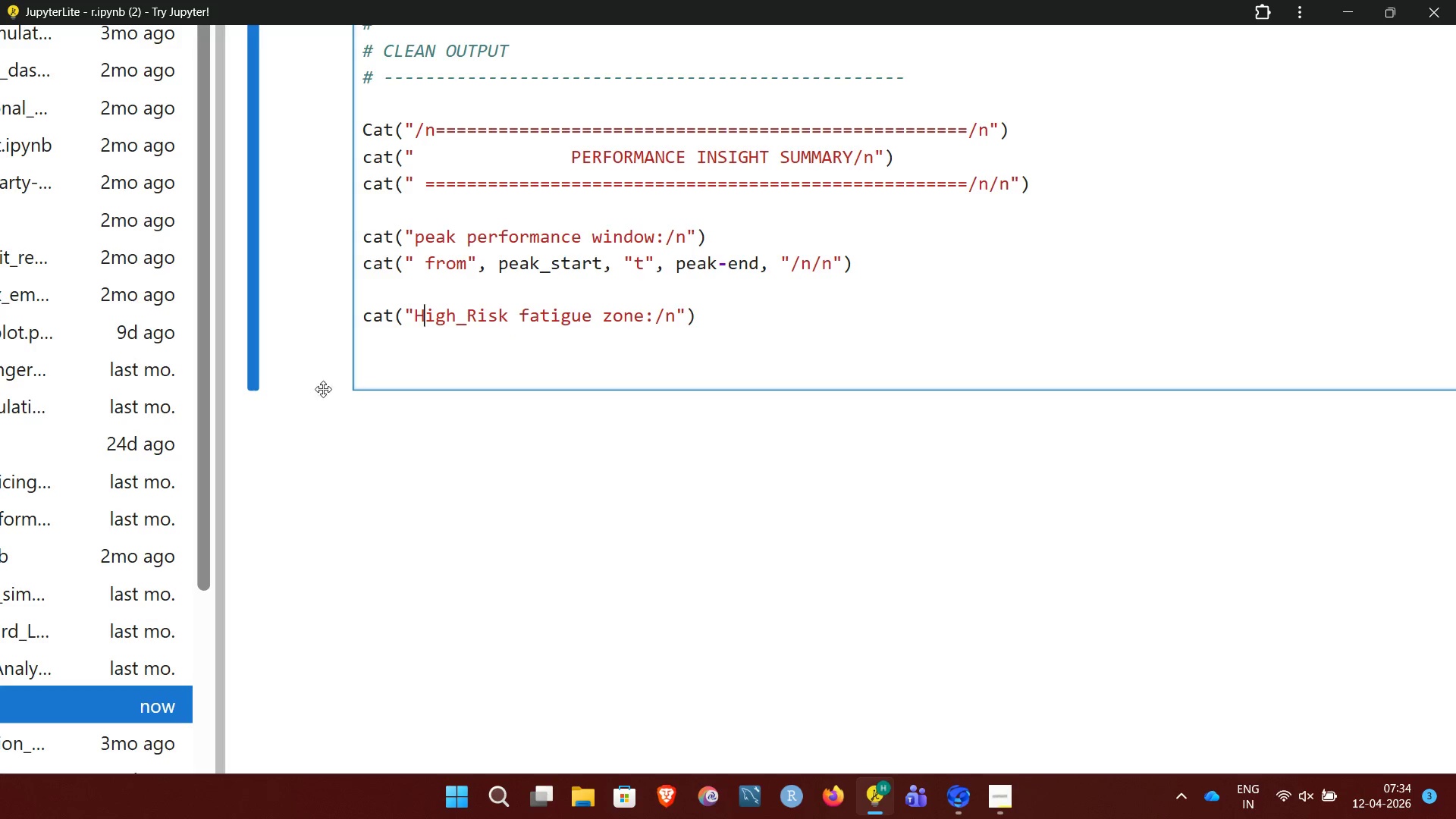 
wait(5.52)
 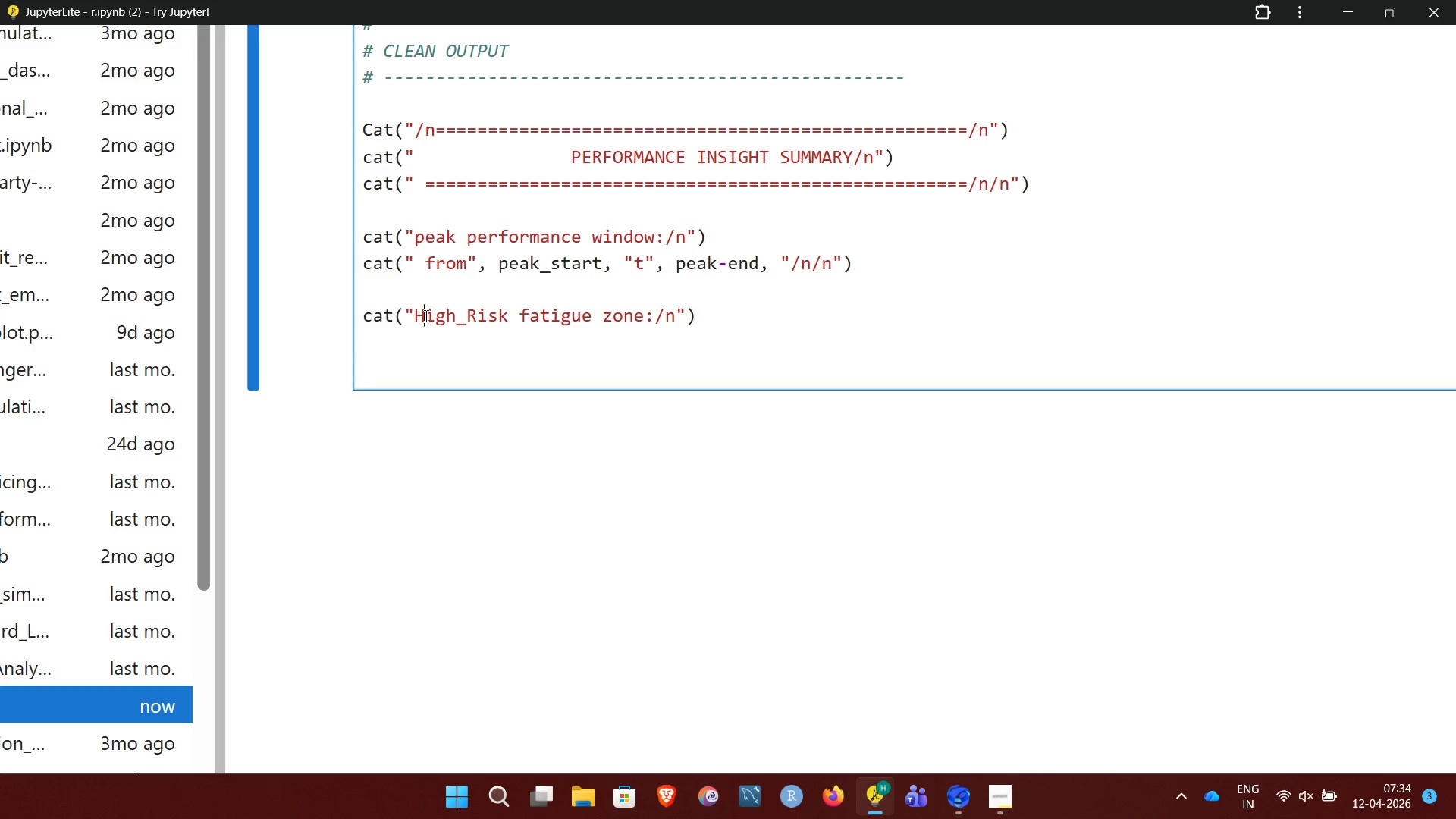 
left_click([362, 340])
 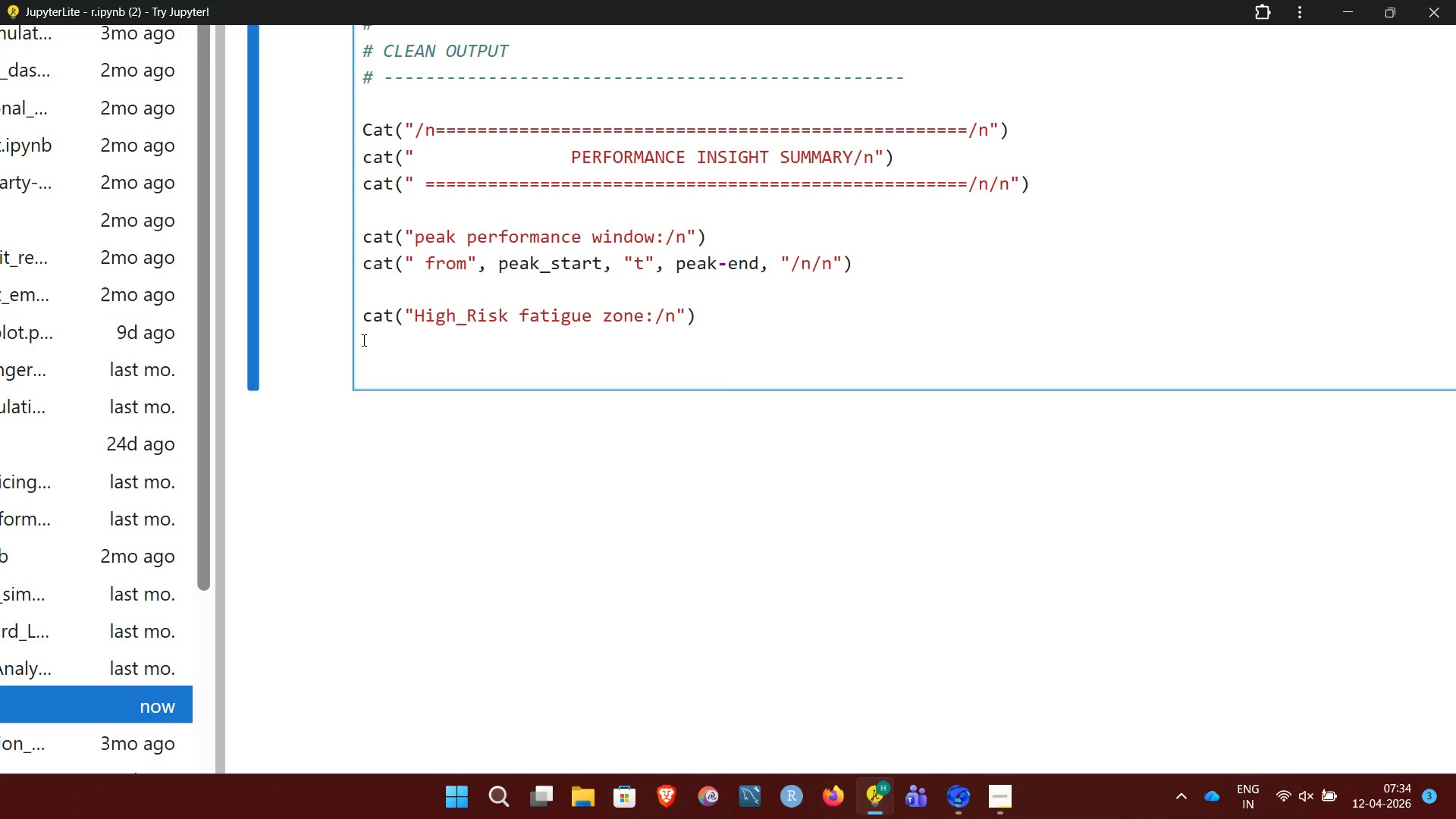 
wait(23.75)
 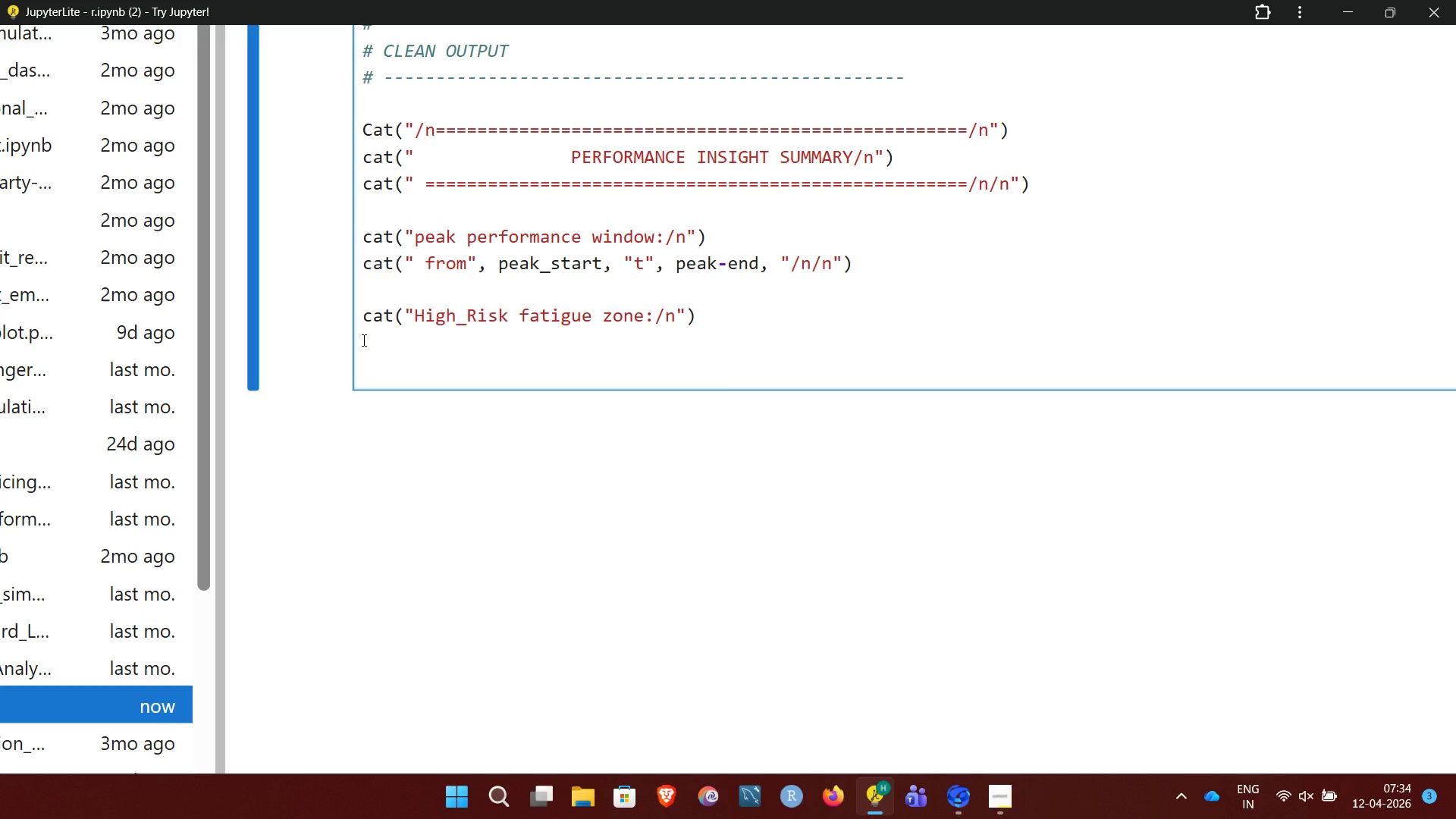 
left_click([661, 313])
 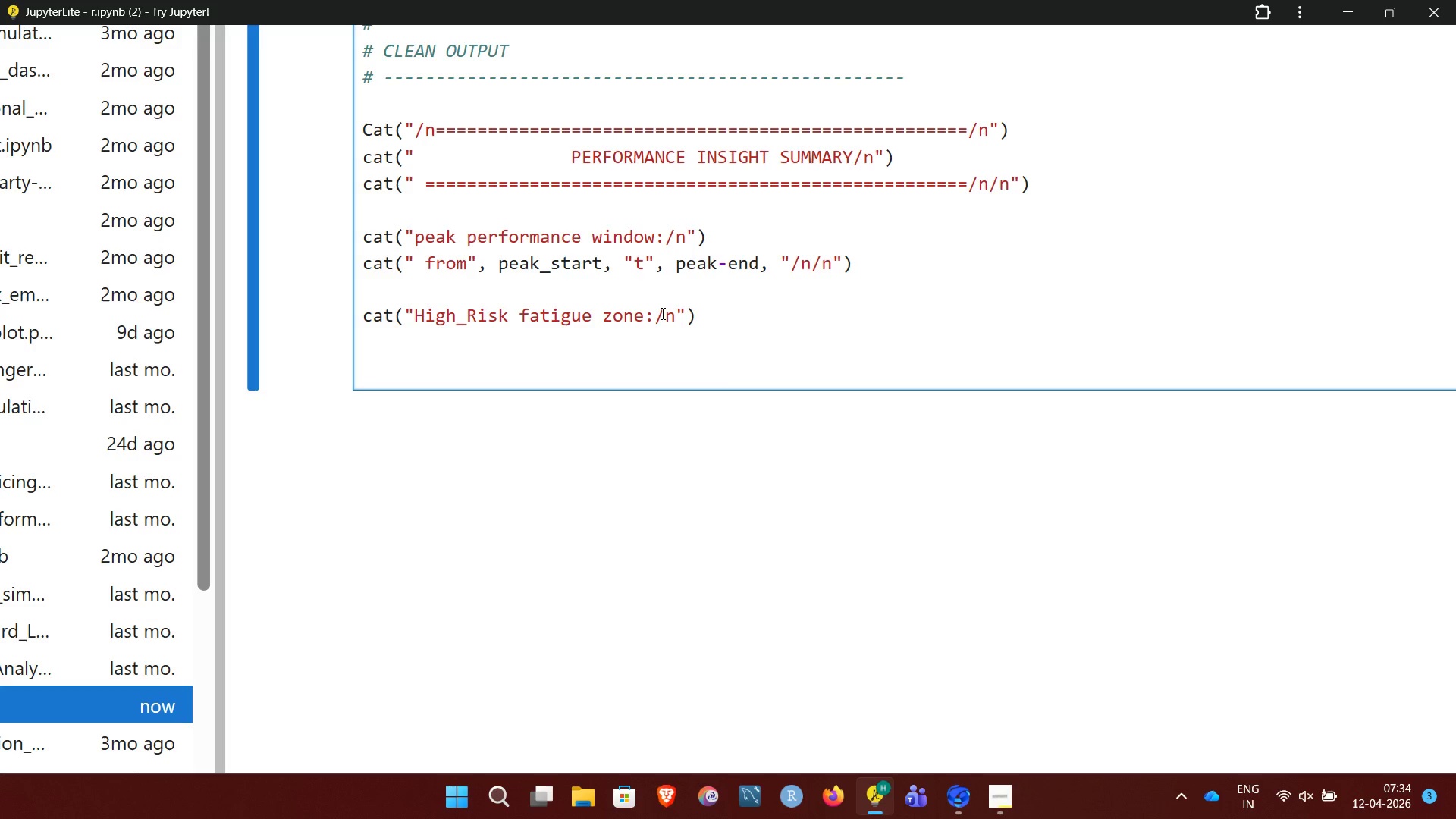 
key(Backspace)
 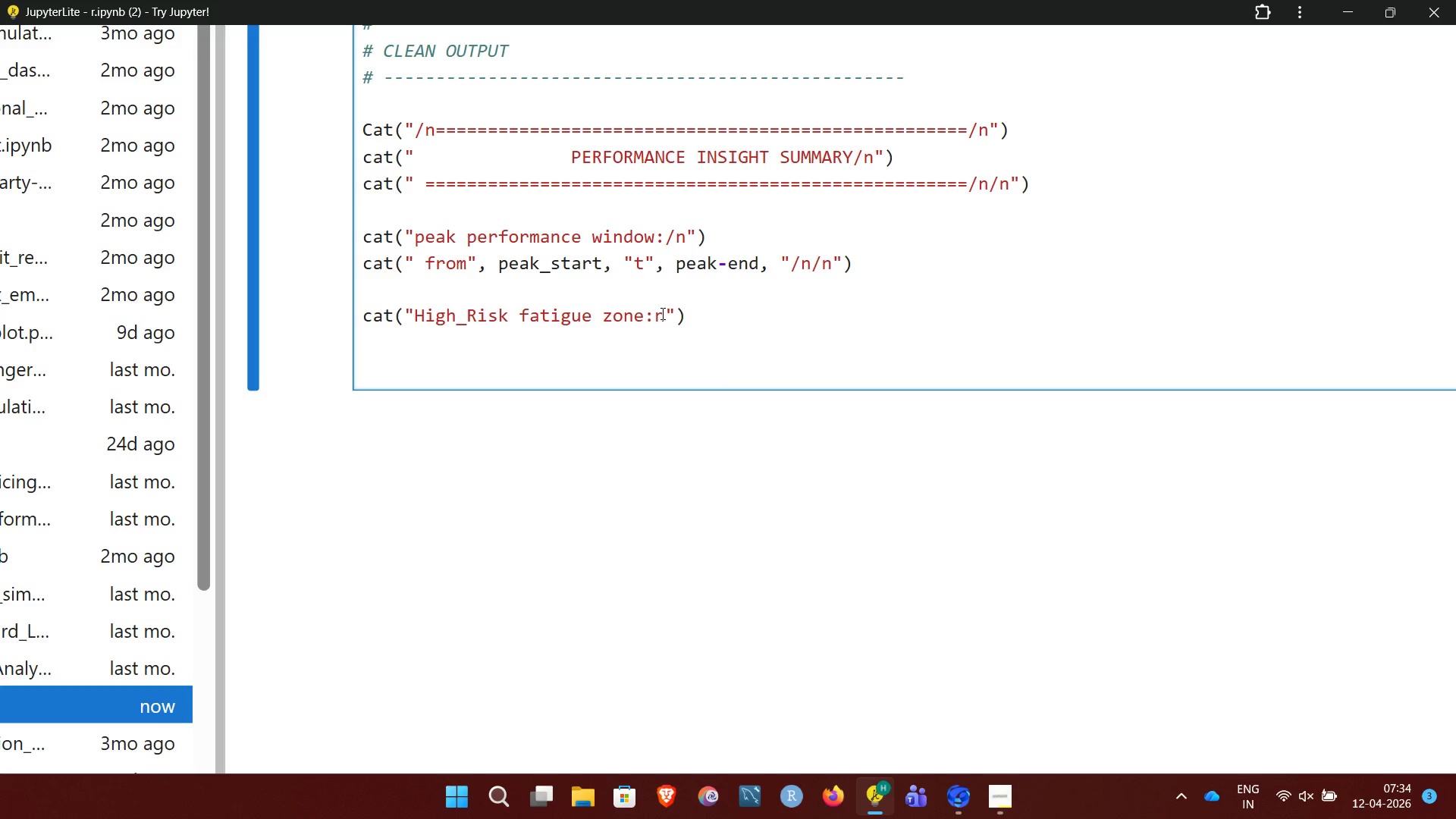 
key(Backslash)
 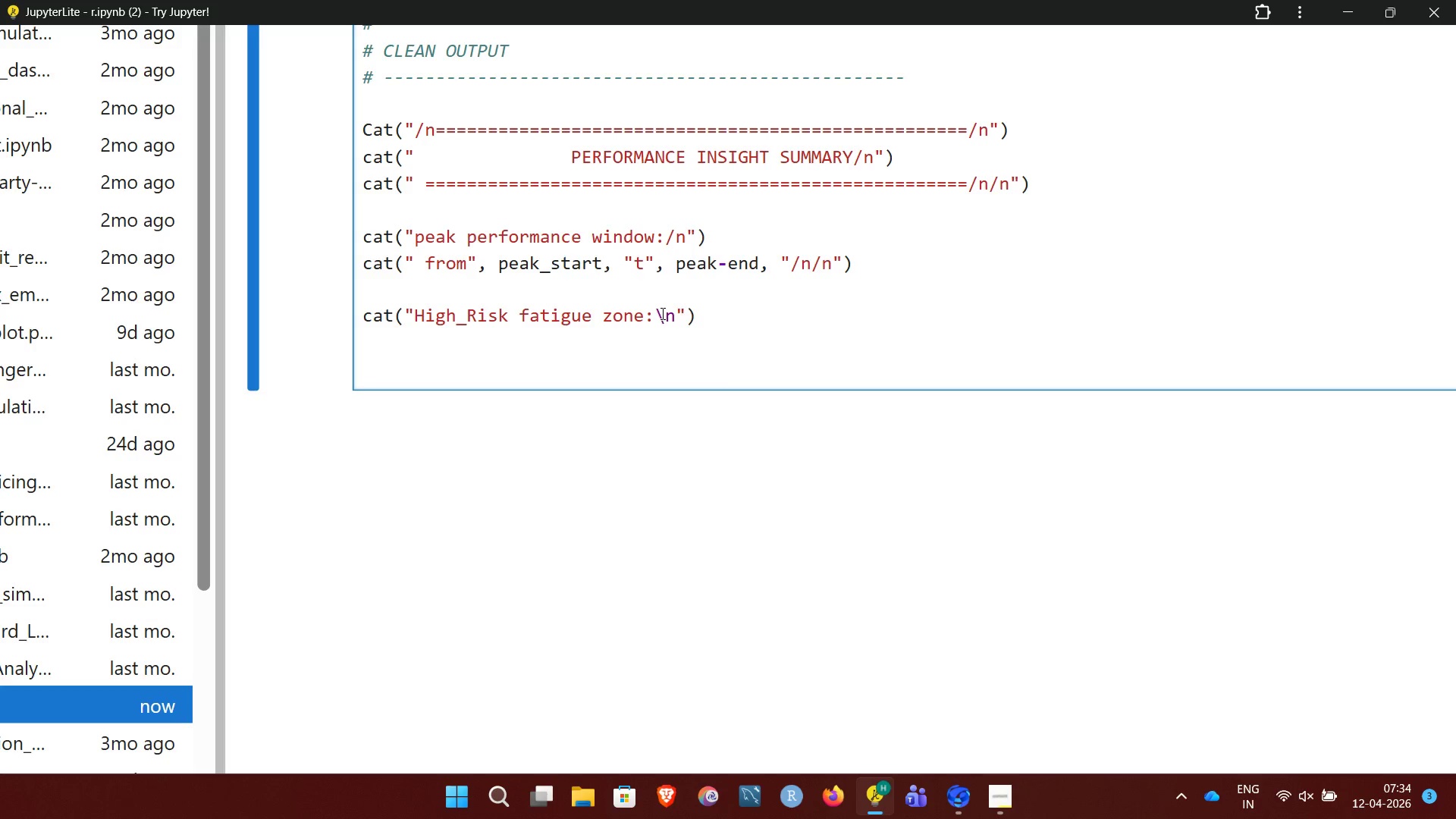 
wait(8.08)
 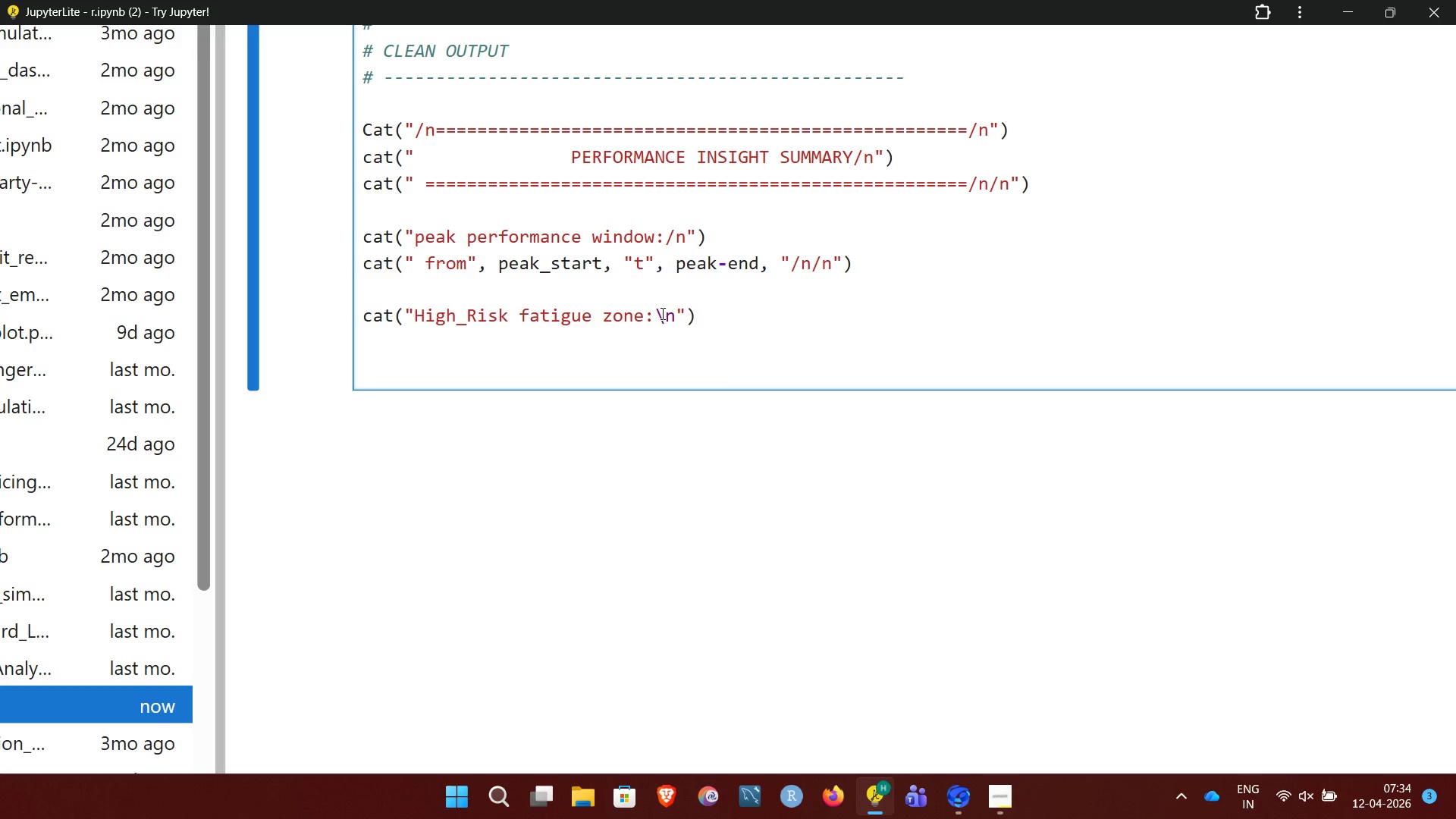 
left_click([673, 233])
 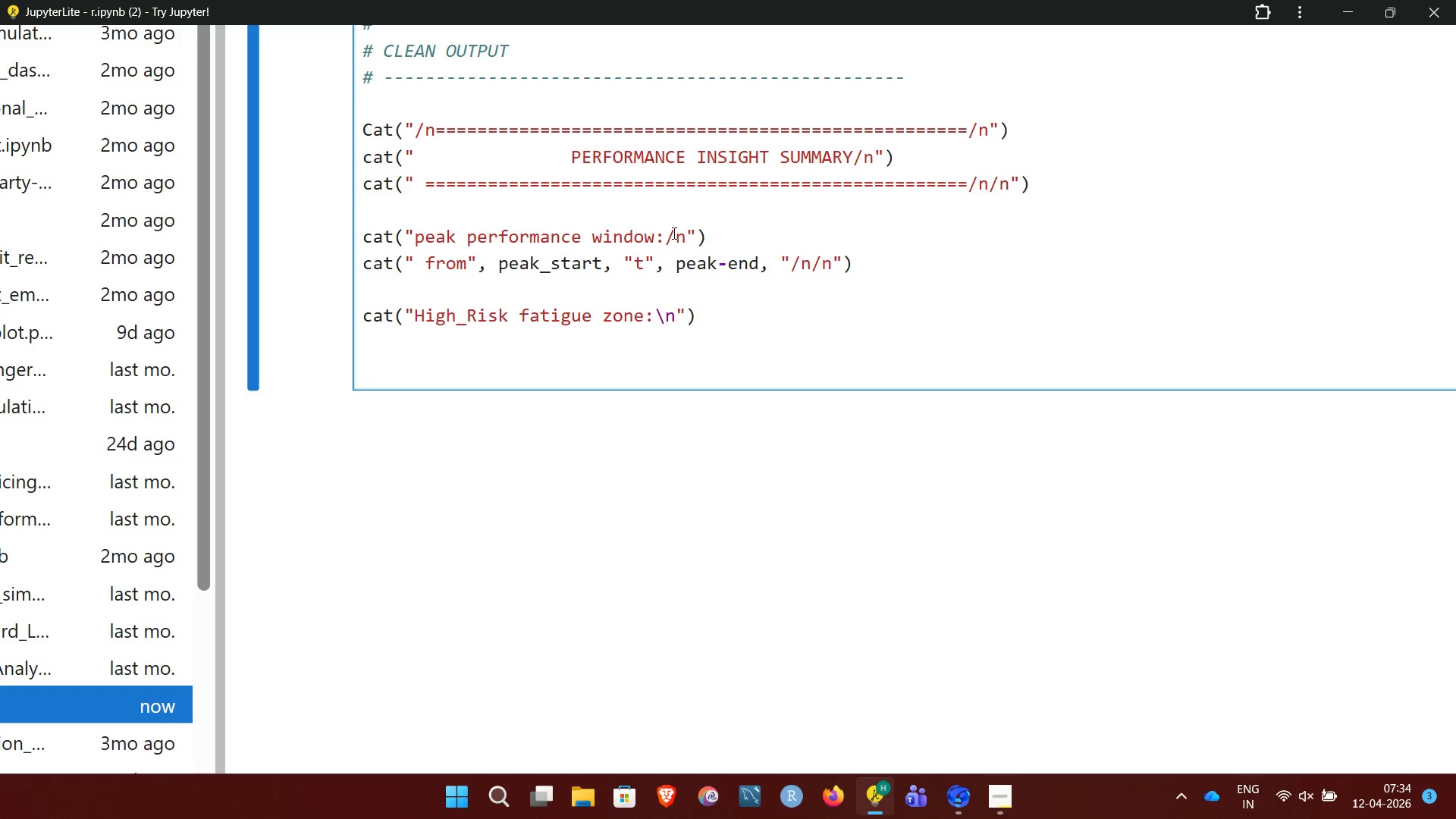 
key(Backspace)
 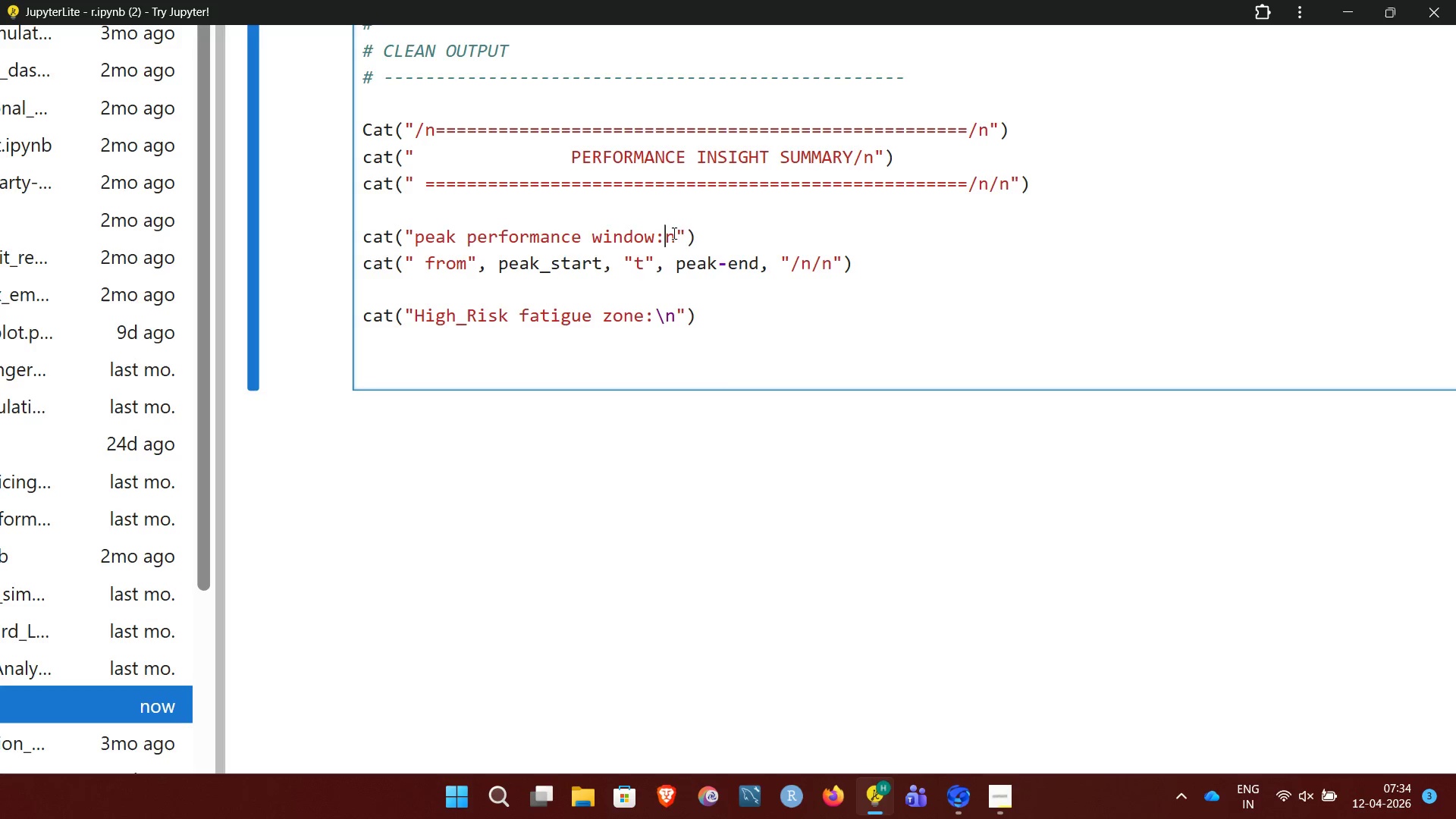 
key(Backslash)
 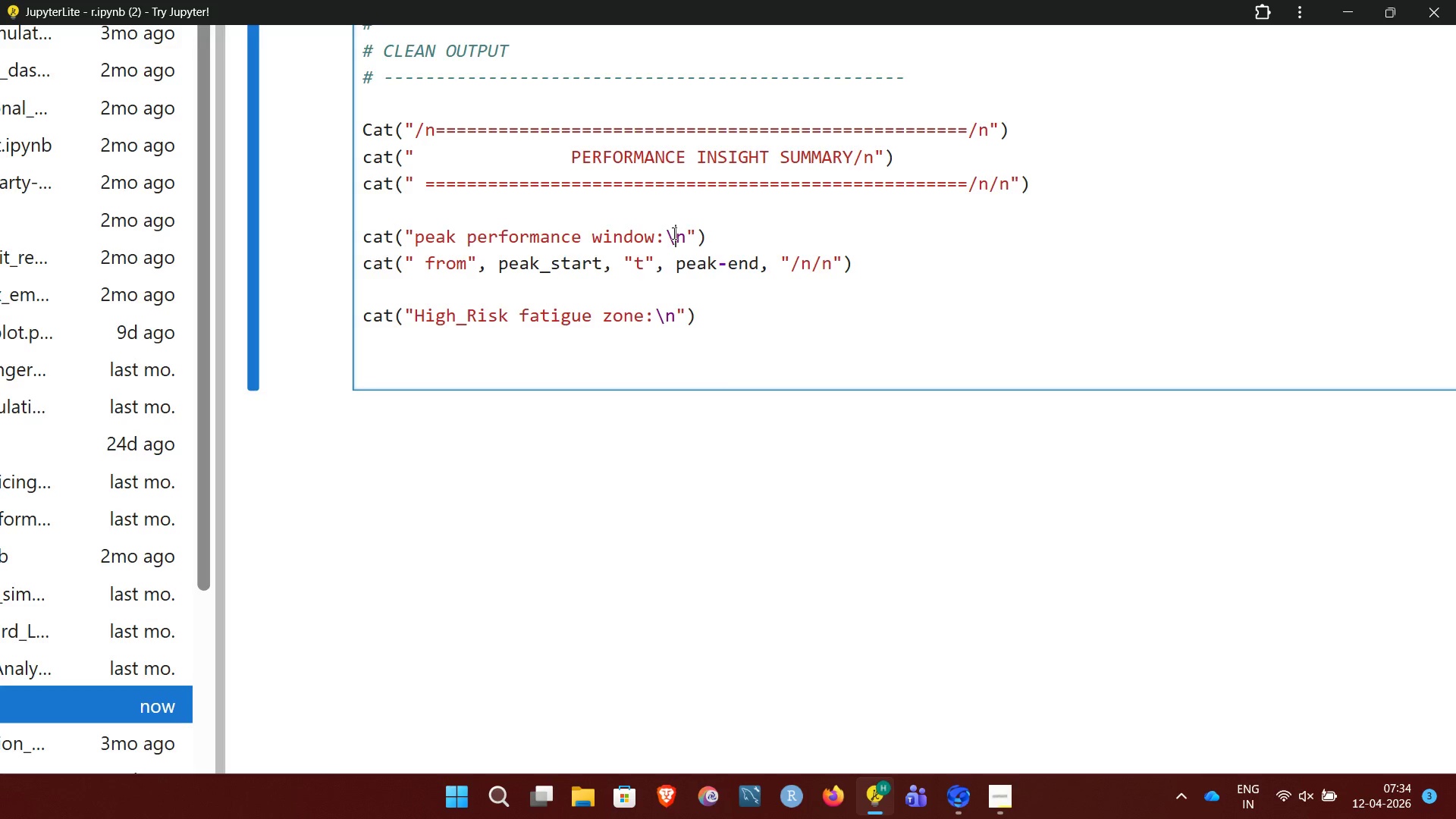 
wait(7.88)
 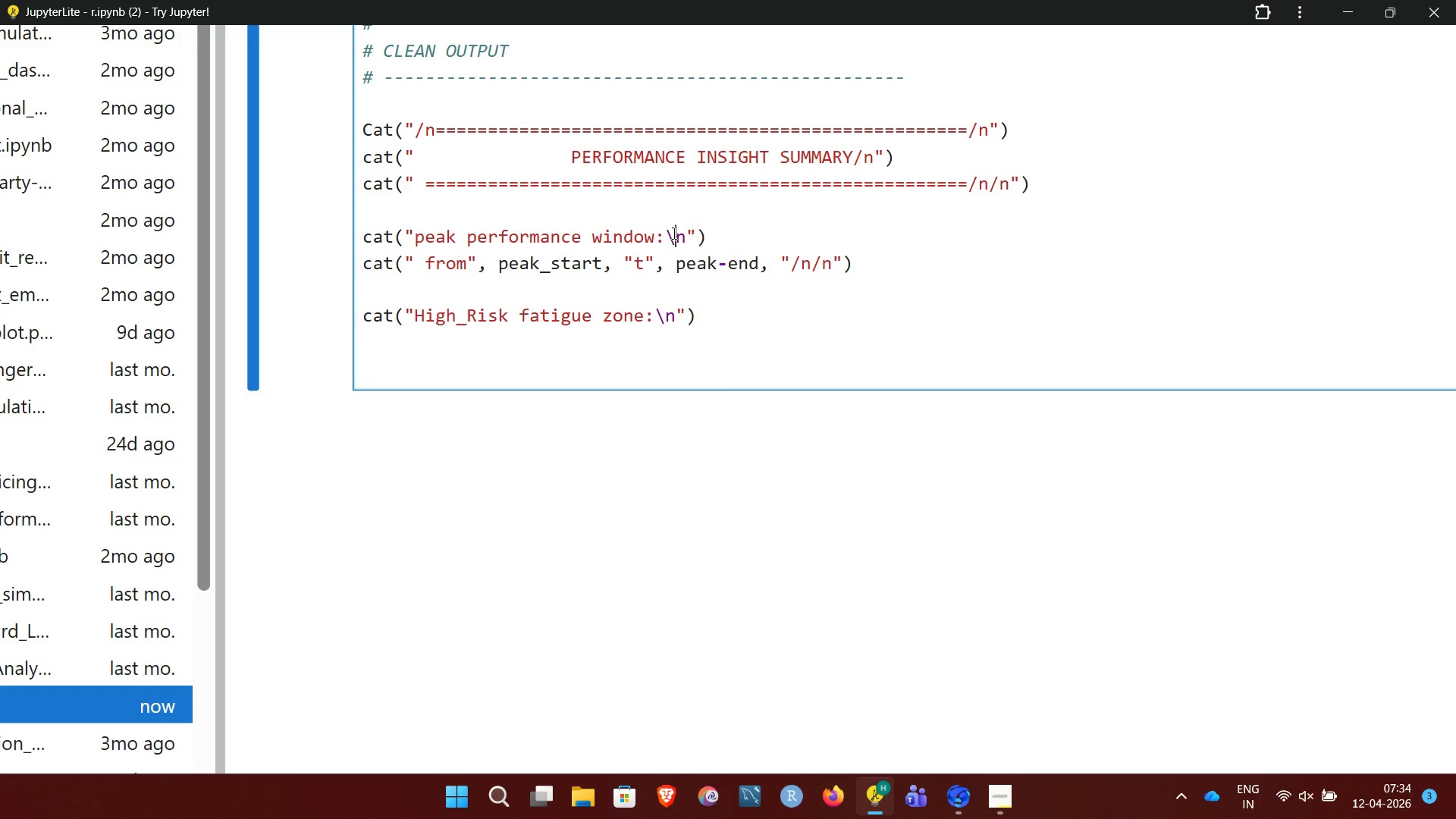 
key(Enter)
 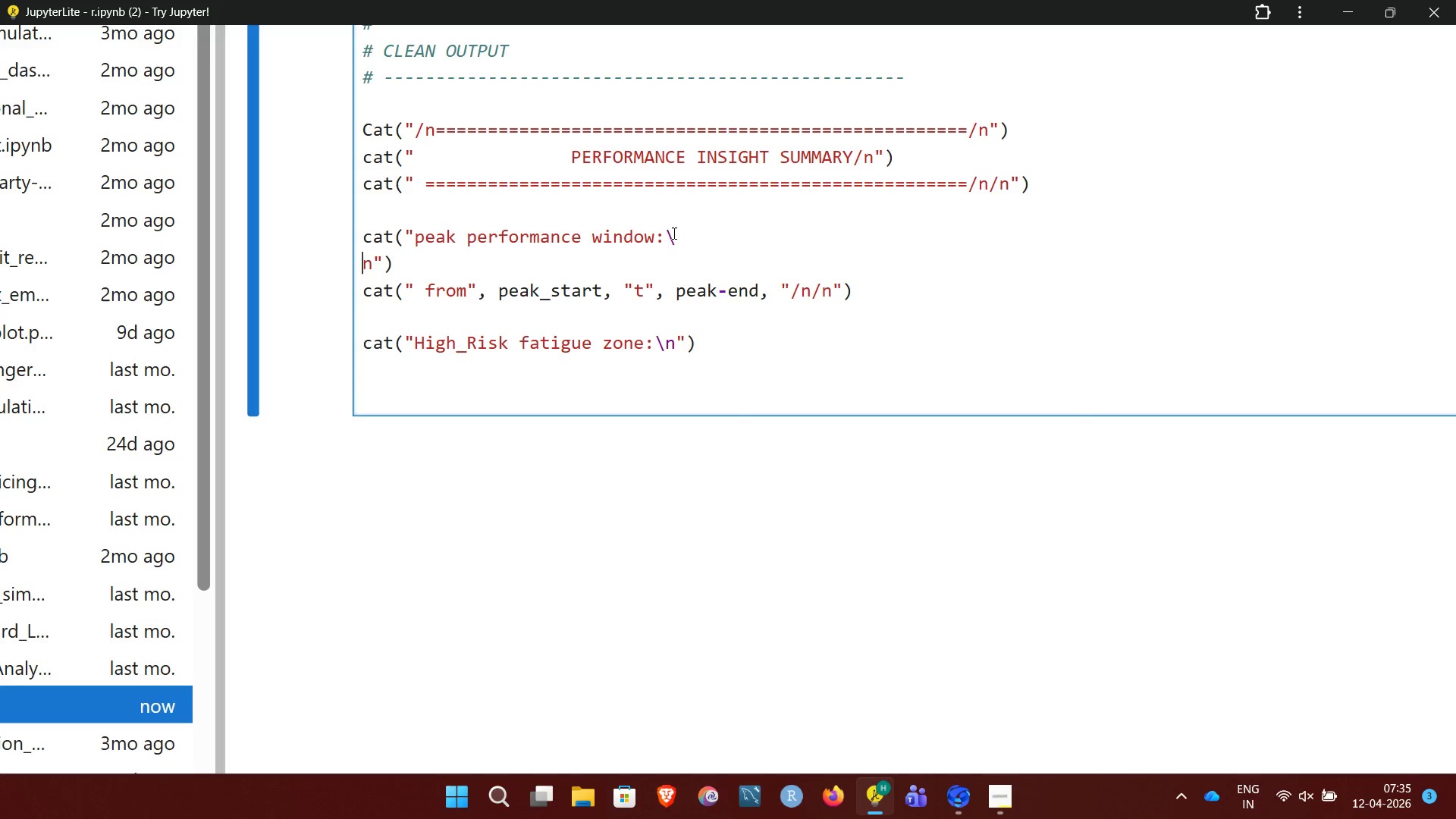 
wait(5.23)
 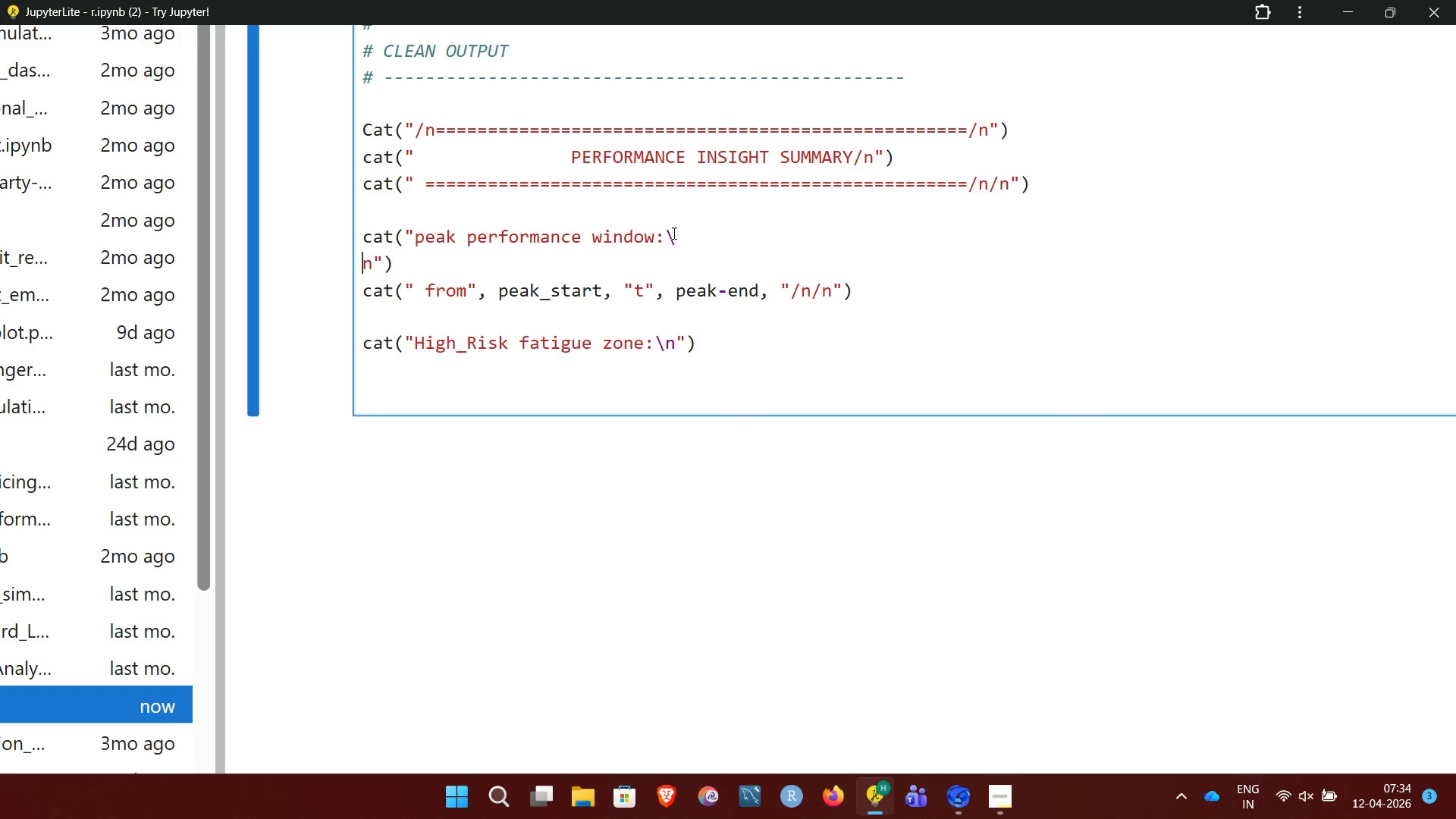 
key(Backspace)
 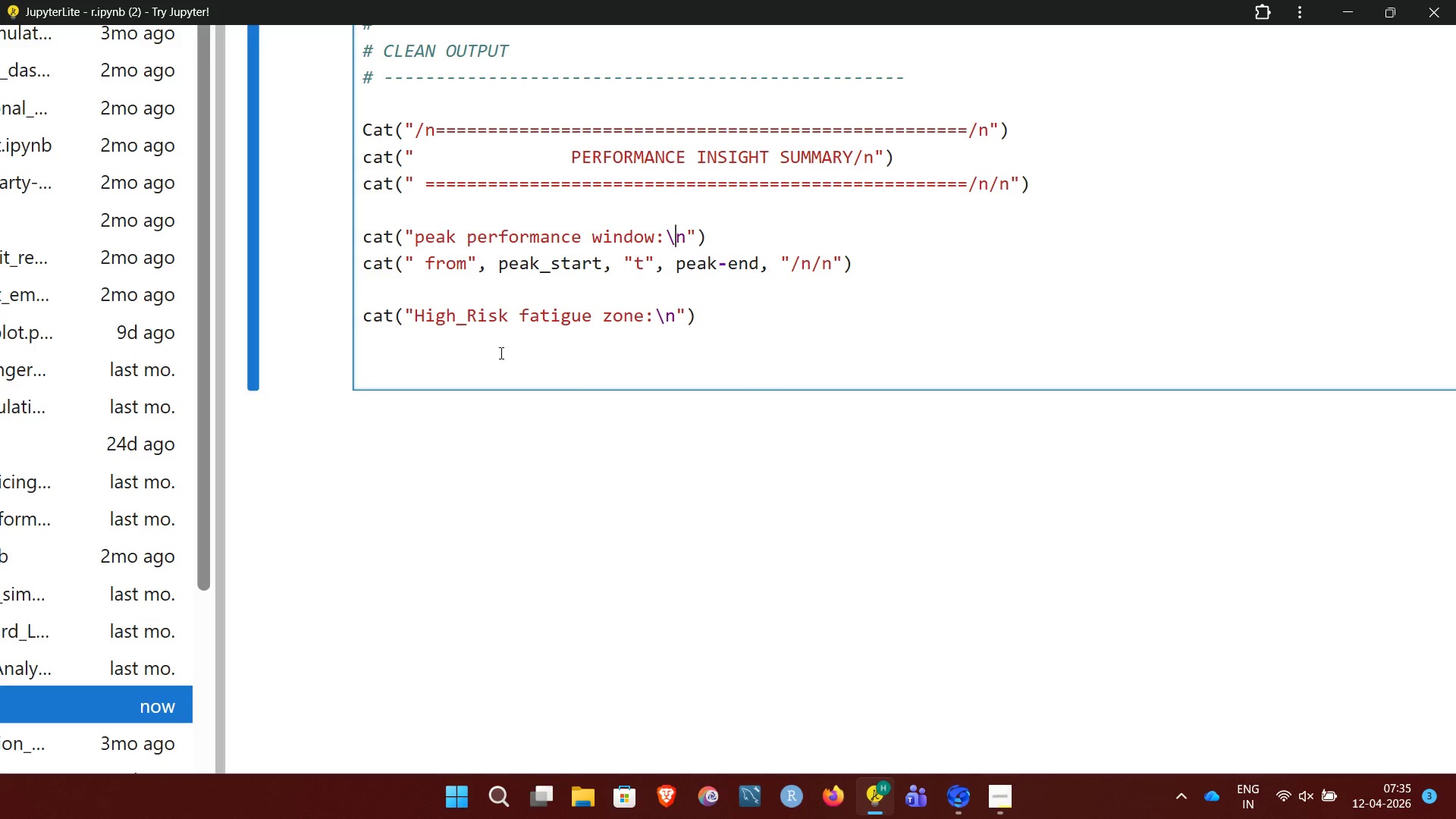 
wait(6.47)
 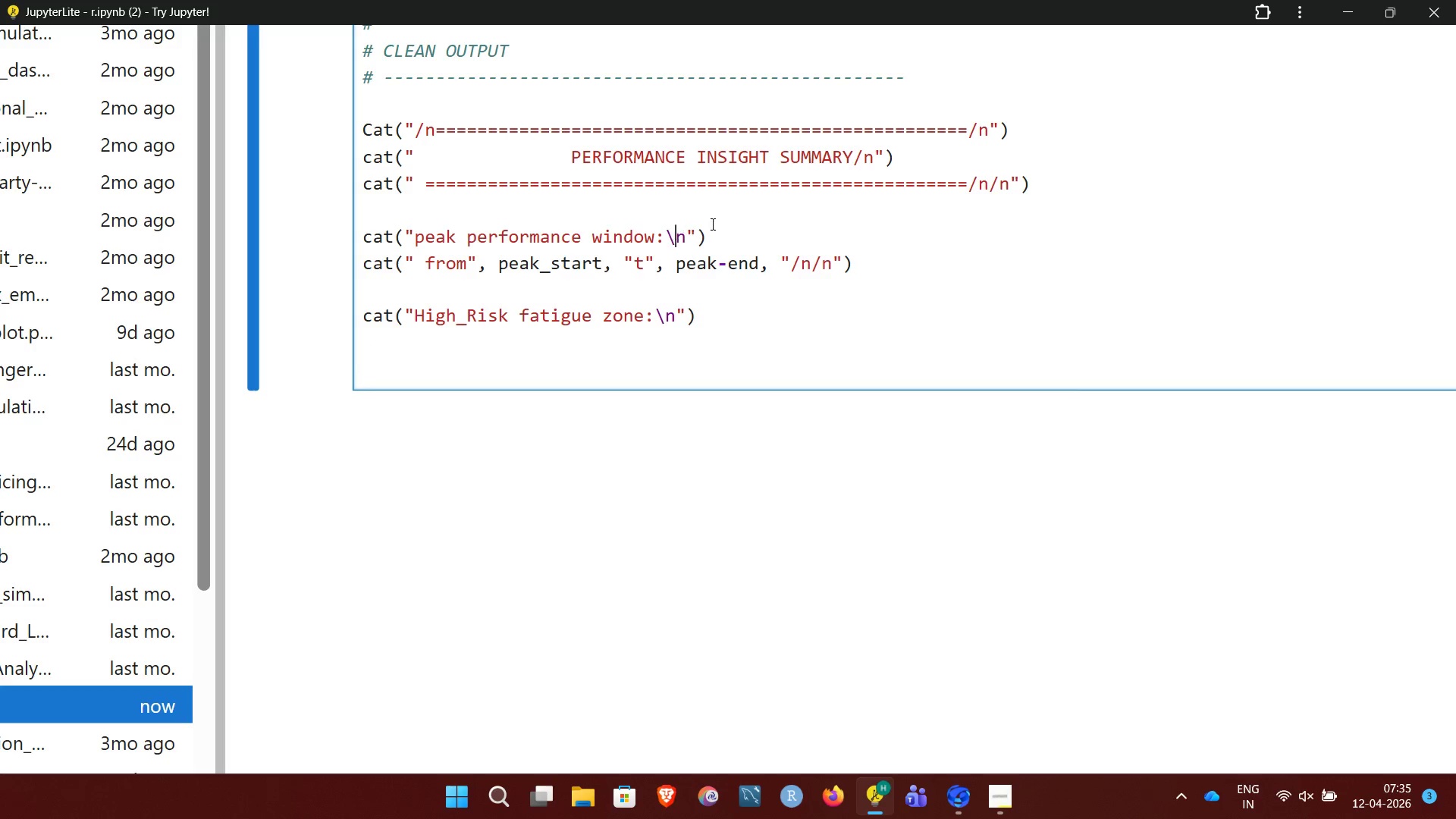 
left_click([361, 342])
 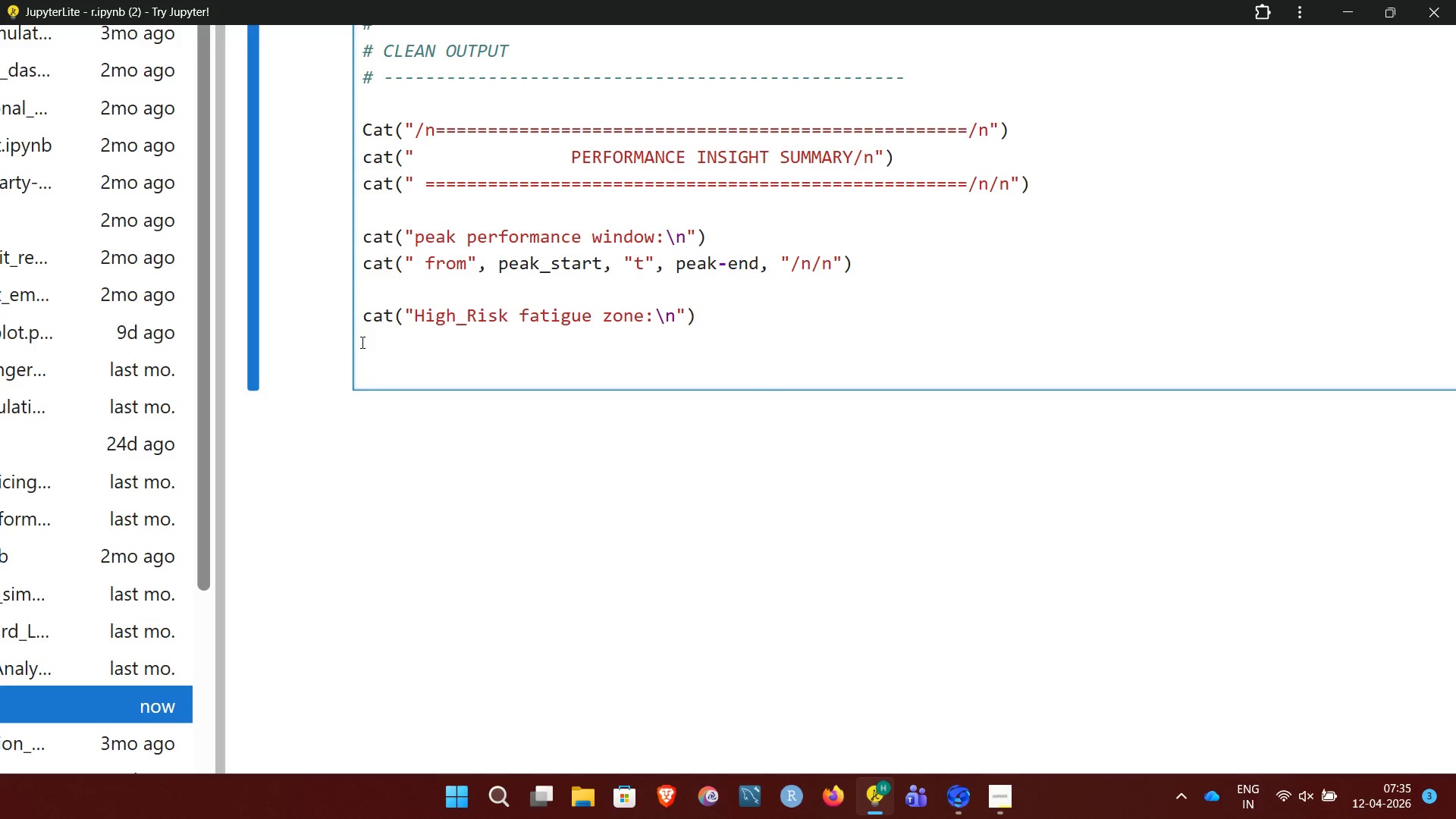 
type(CAT)
 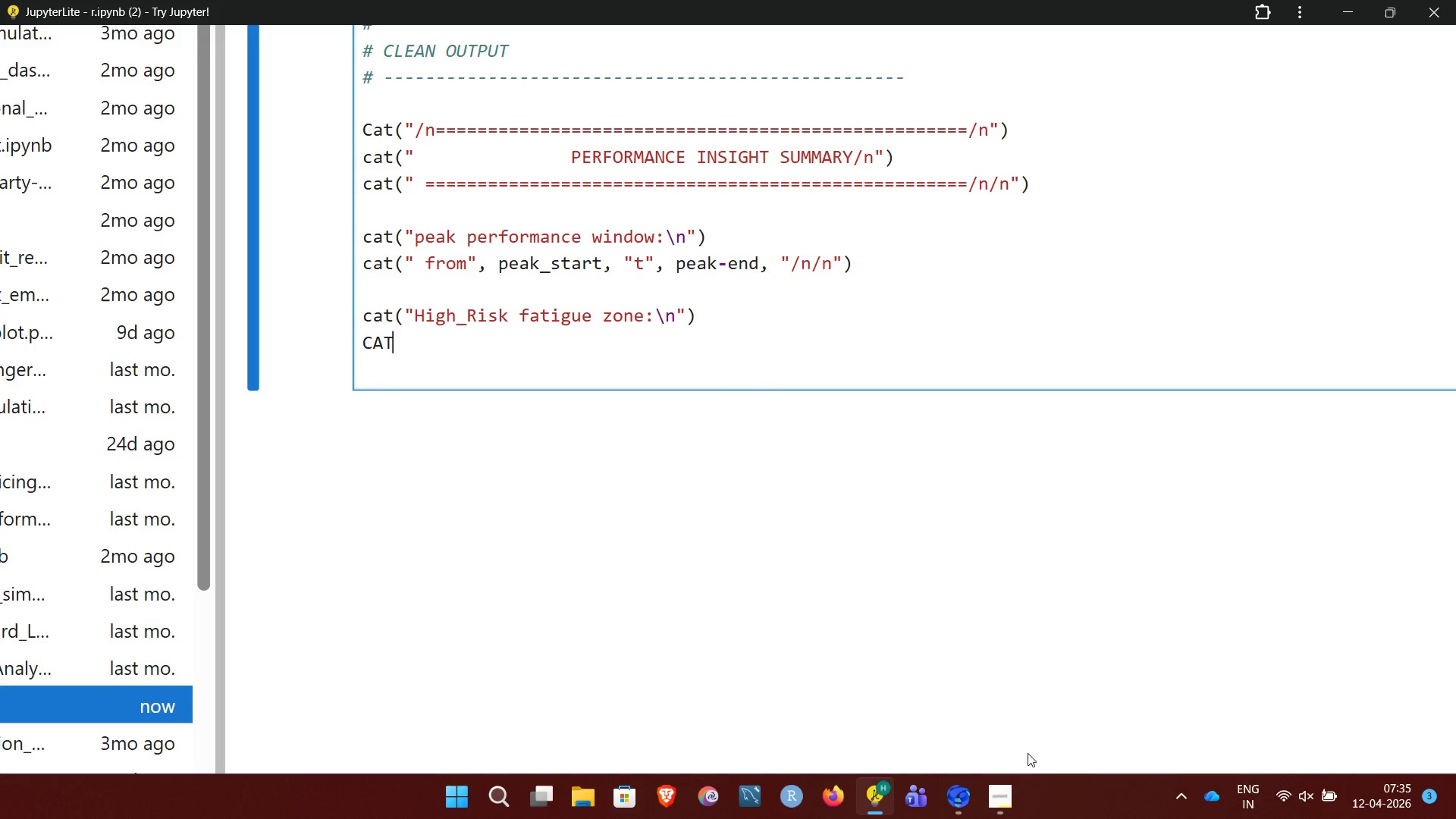 
left_click([1009, 789])